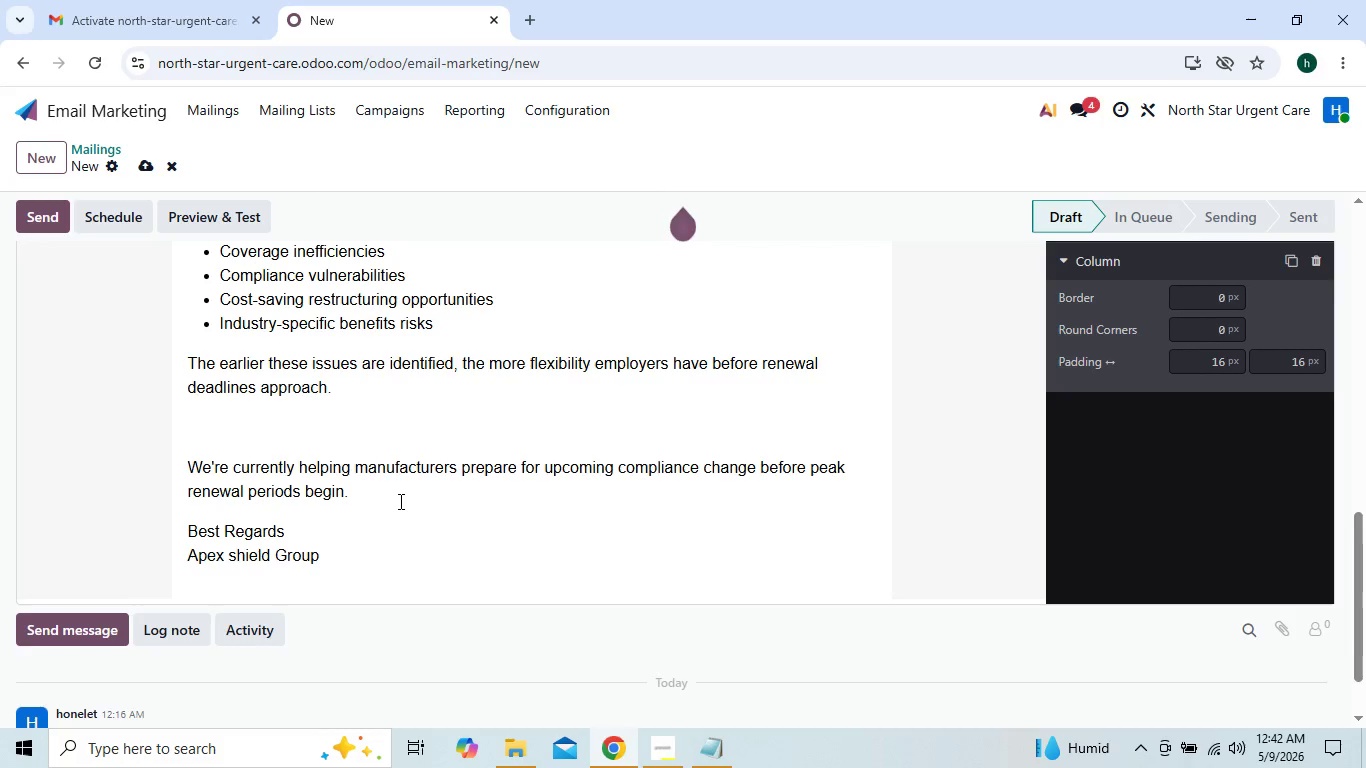 
key(Shift+Enter)
 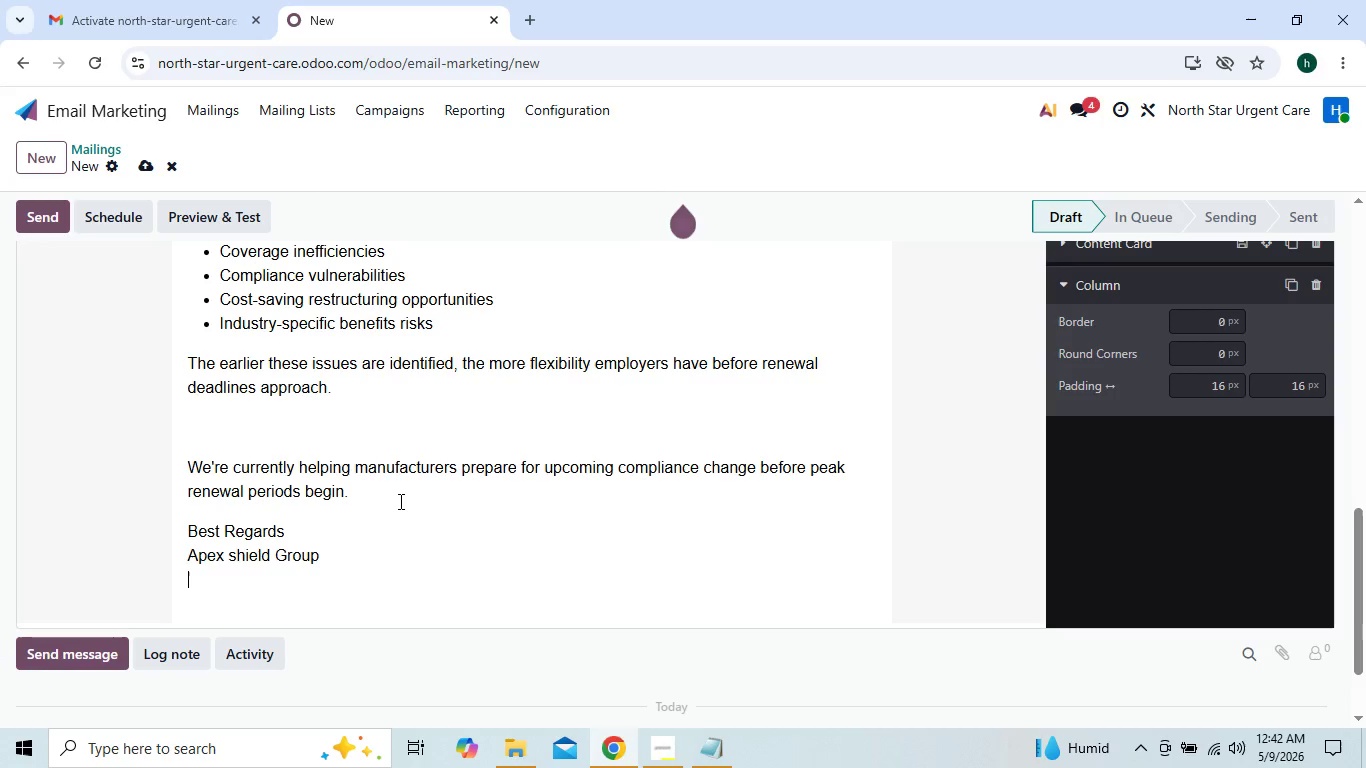 
type(Commercial Benefits )
 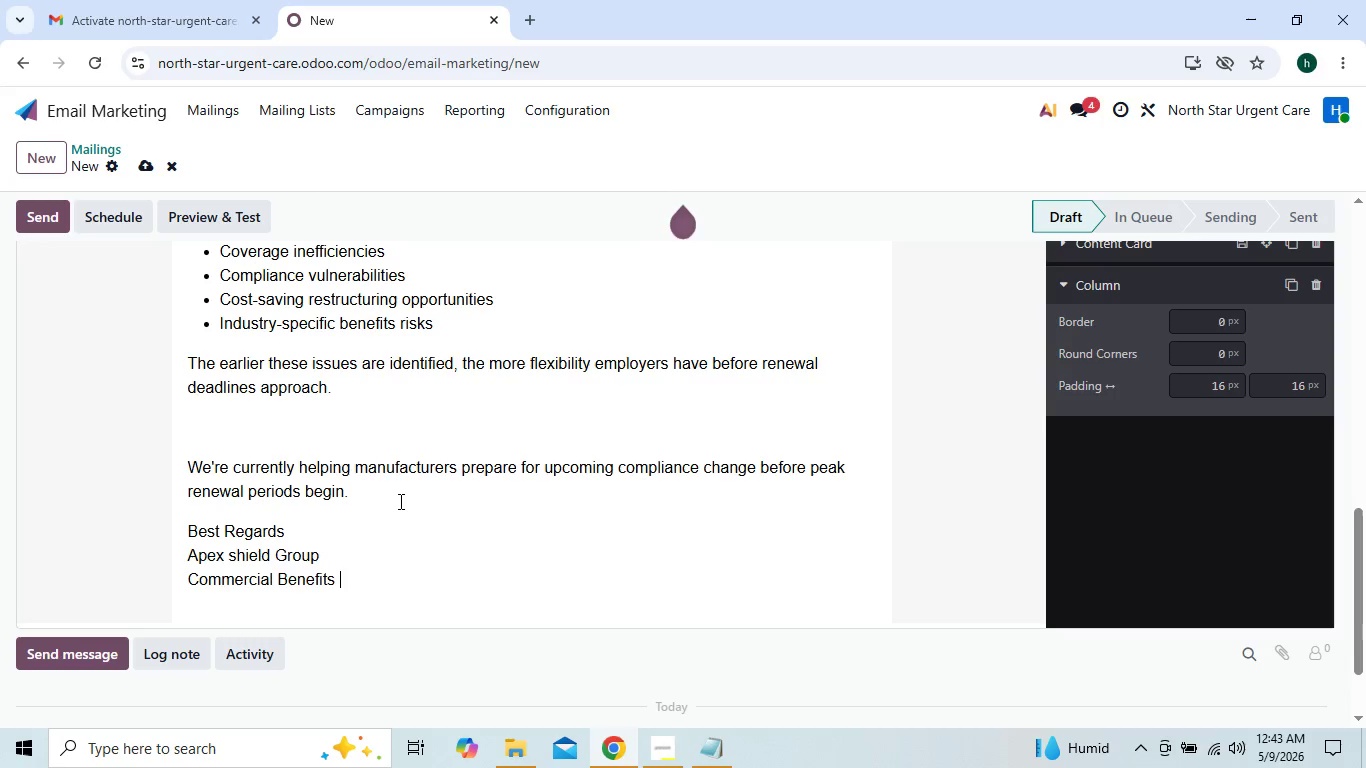 
hold_key(key=ShiftLeft, duration=1.5)
 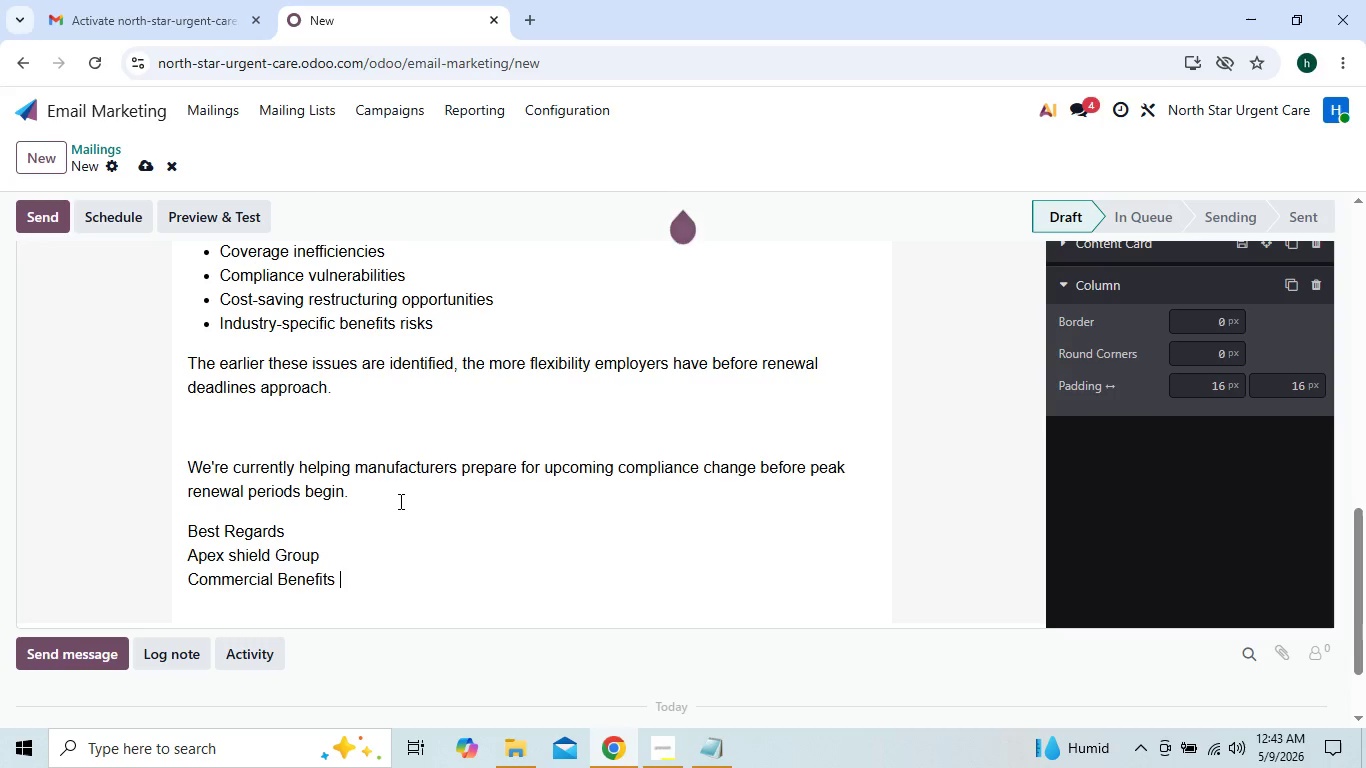 
hold_key(key=ShiftLeft, duration=1.52)
 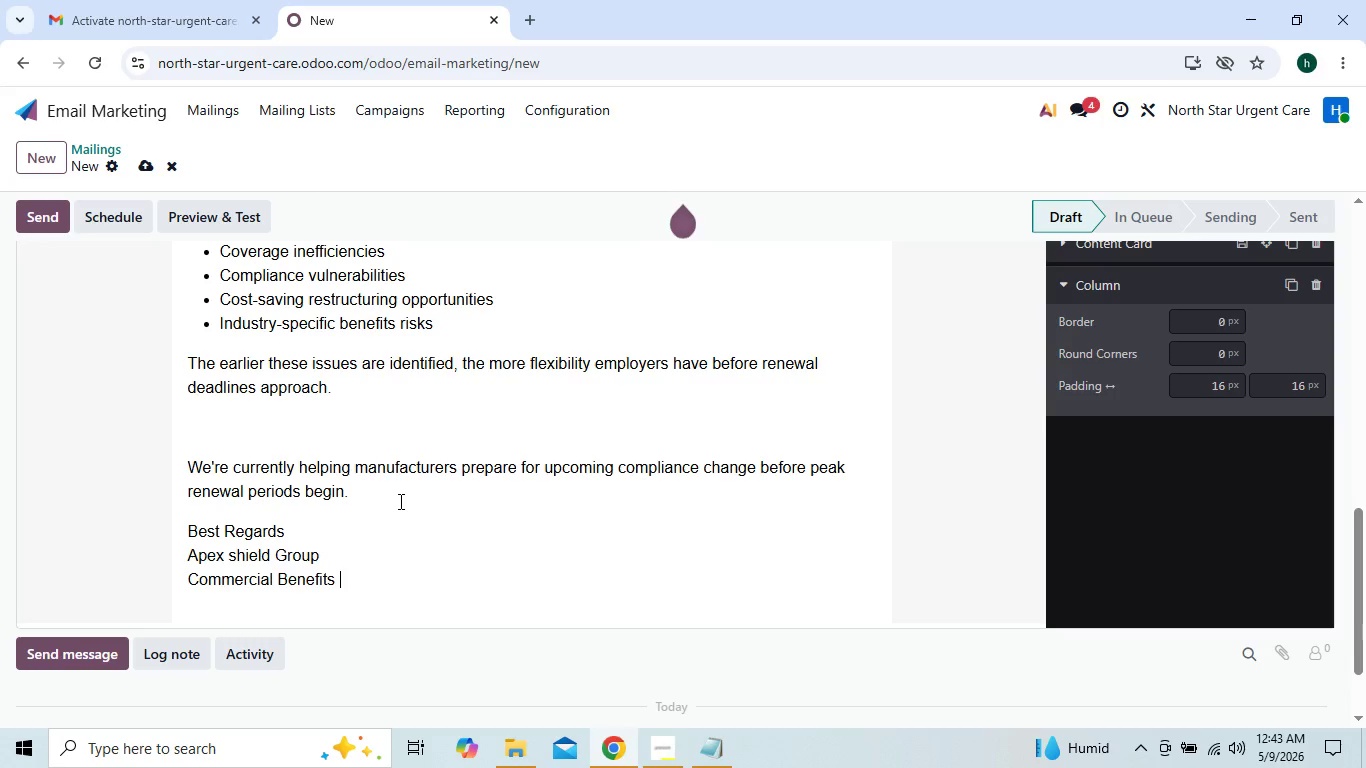 
type(CO)
key(Backspace)
type(ompliance d)
key(Backspace)
key(Backspace)
type(As)
key(Backspace)
type(dvisory)
 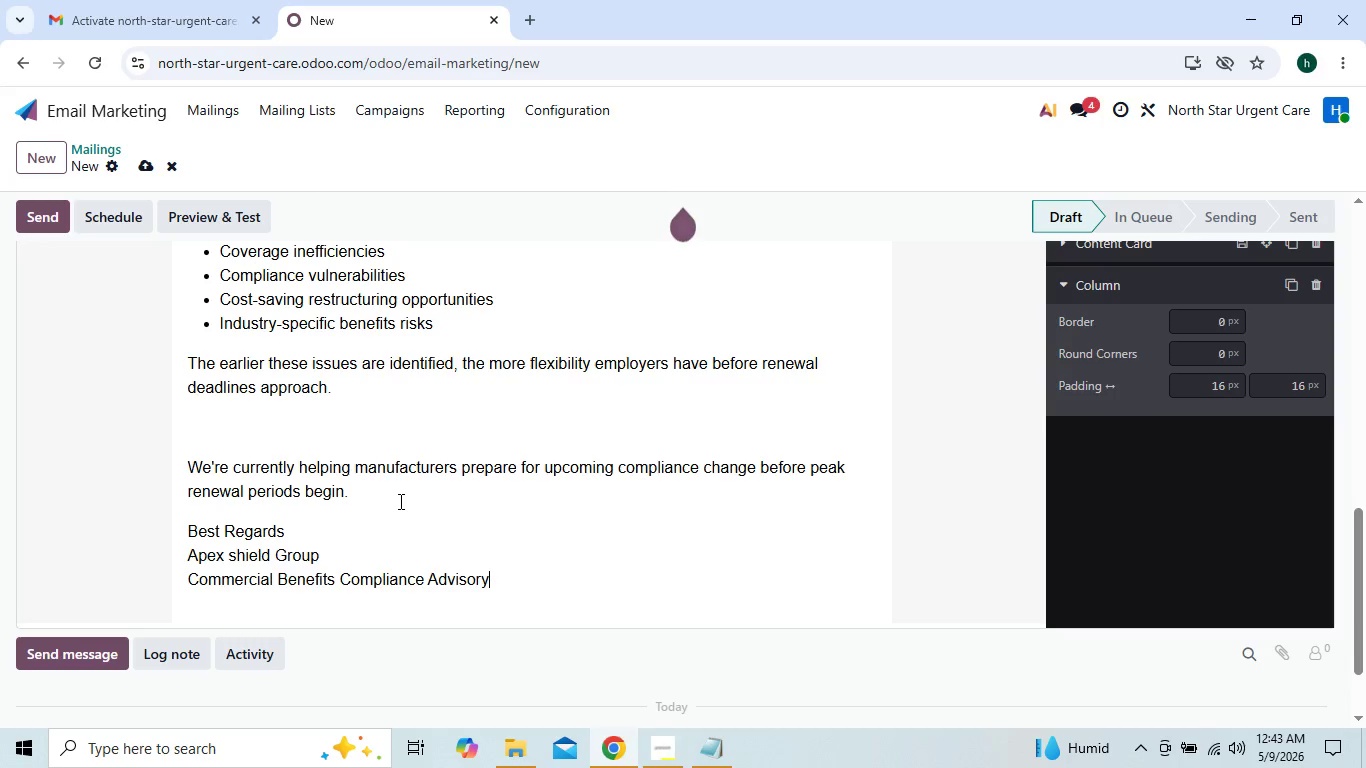 
wait(8.02)
 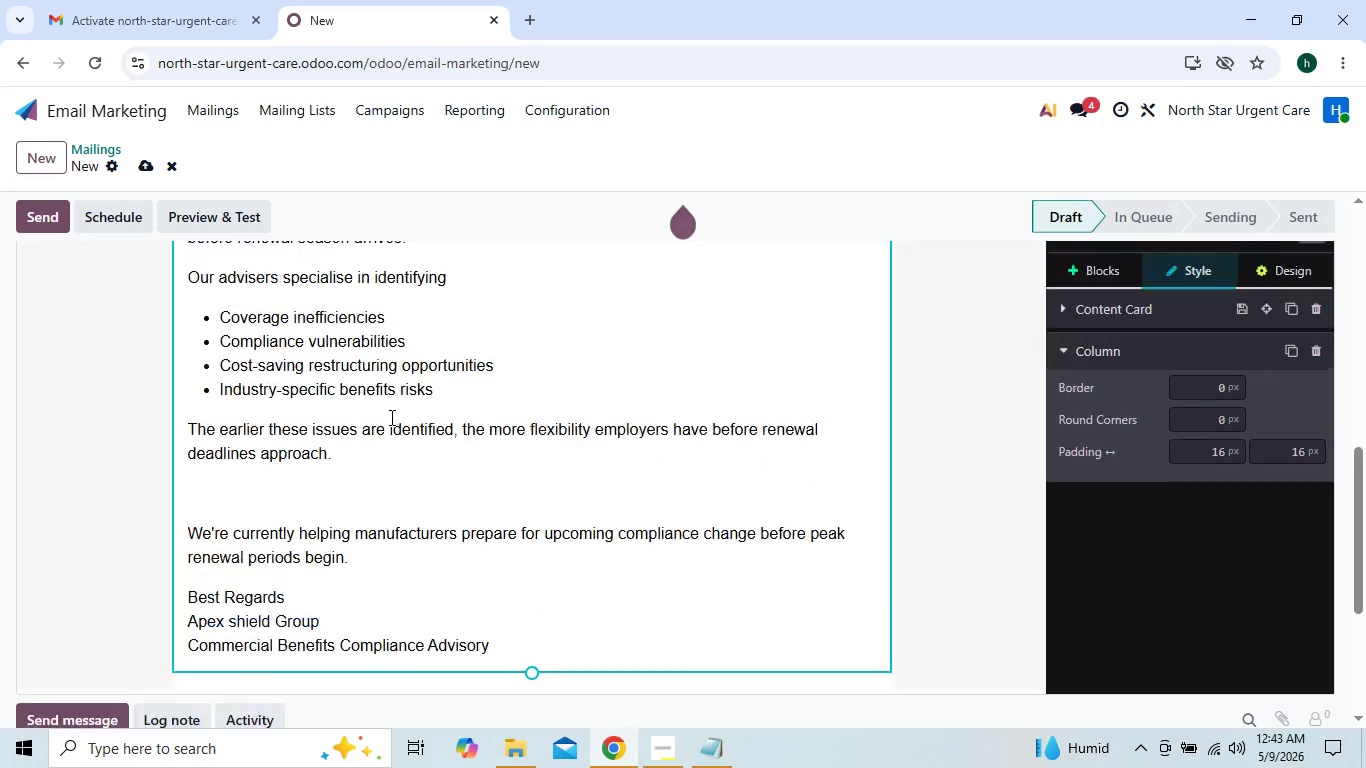 
right_click([763, 506])
 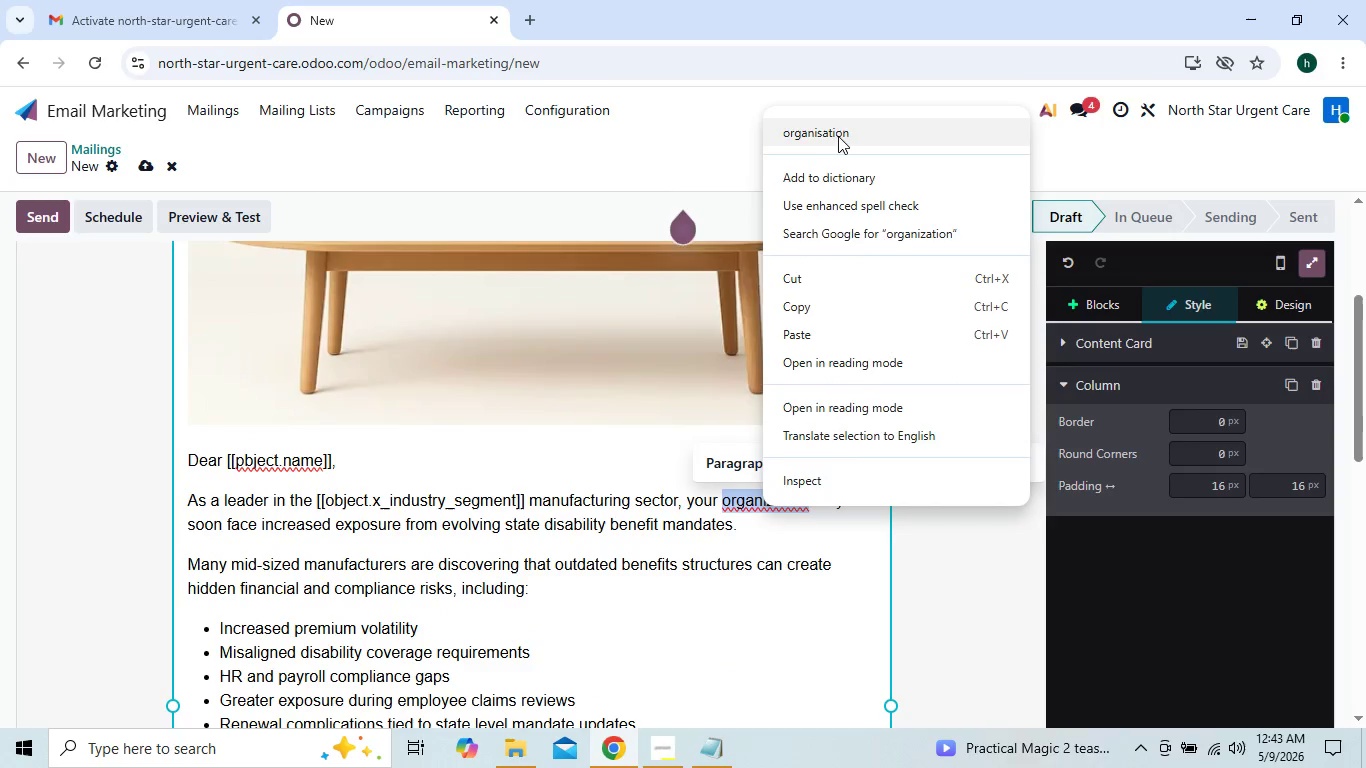 
left_click([848, 133])
 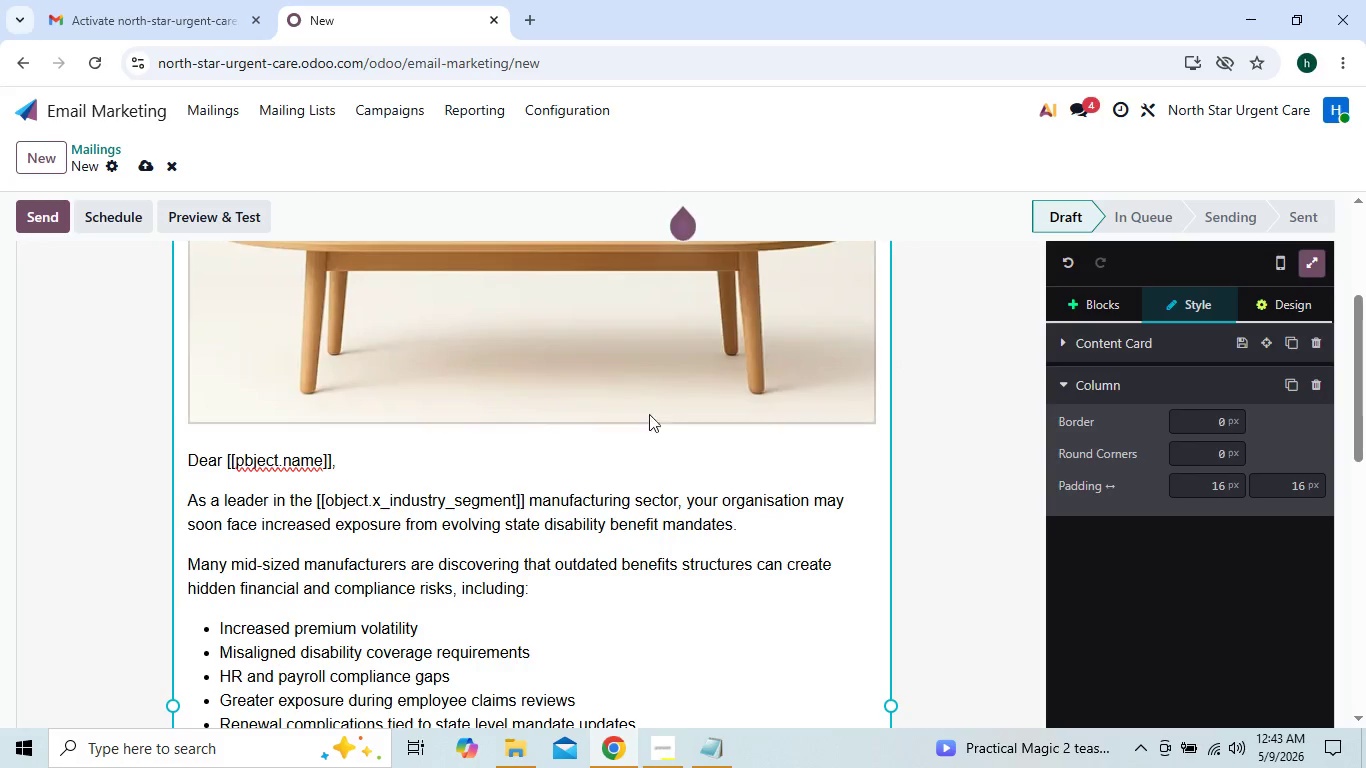 
wait(9.28)
 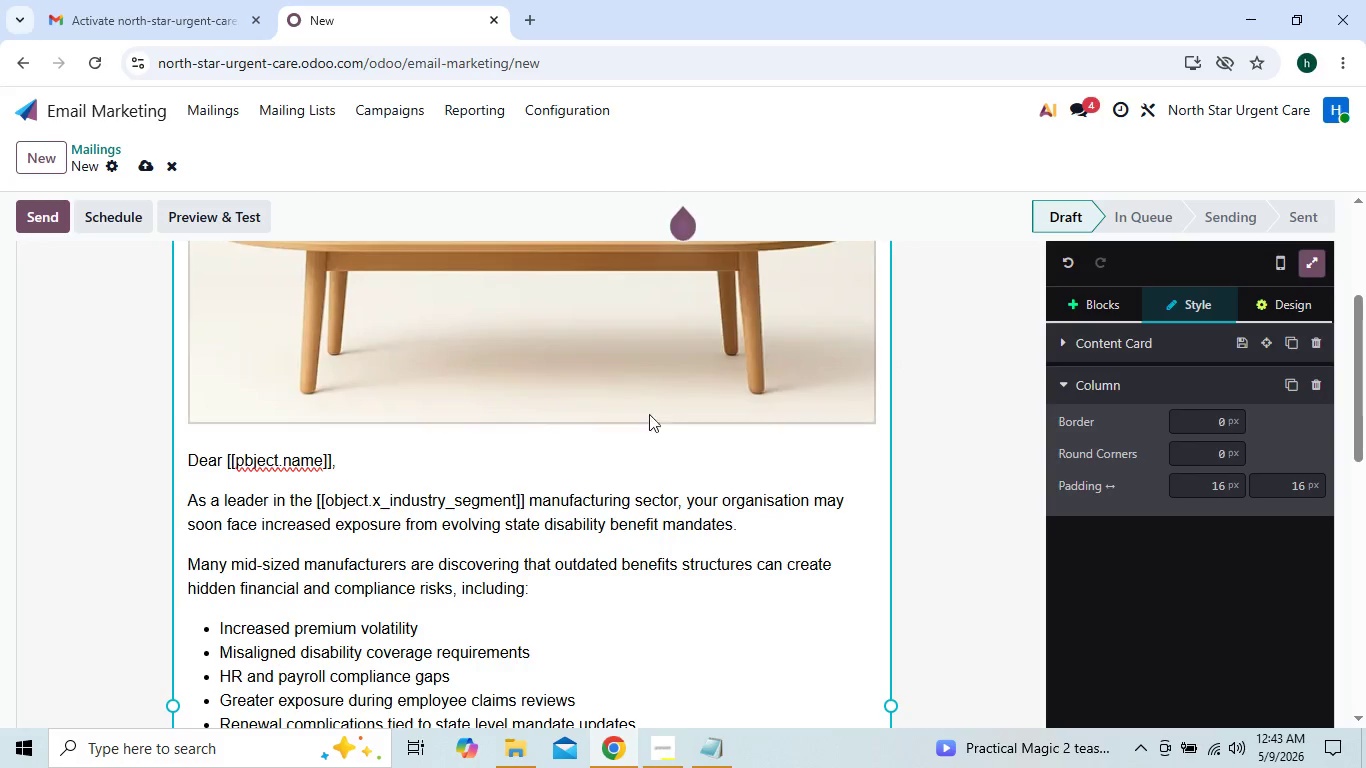 
left_click([576, 422])
 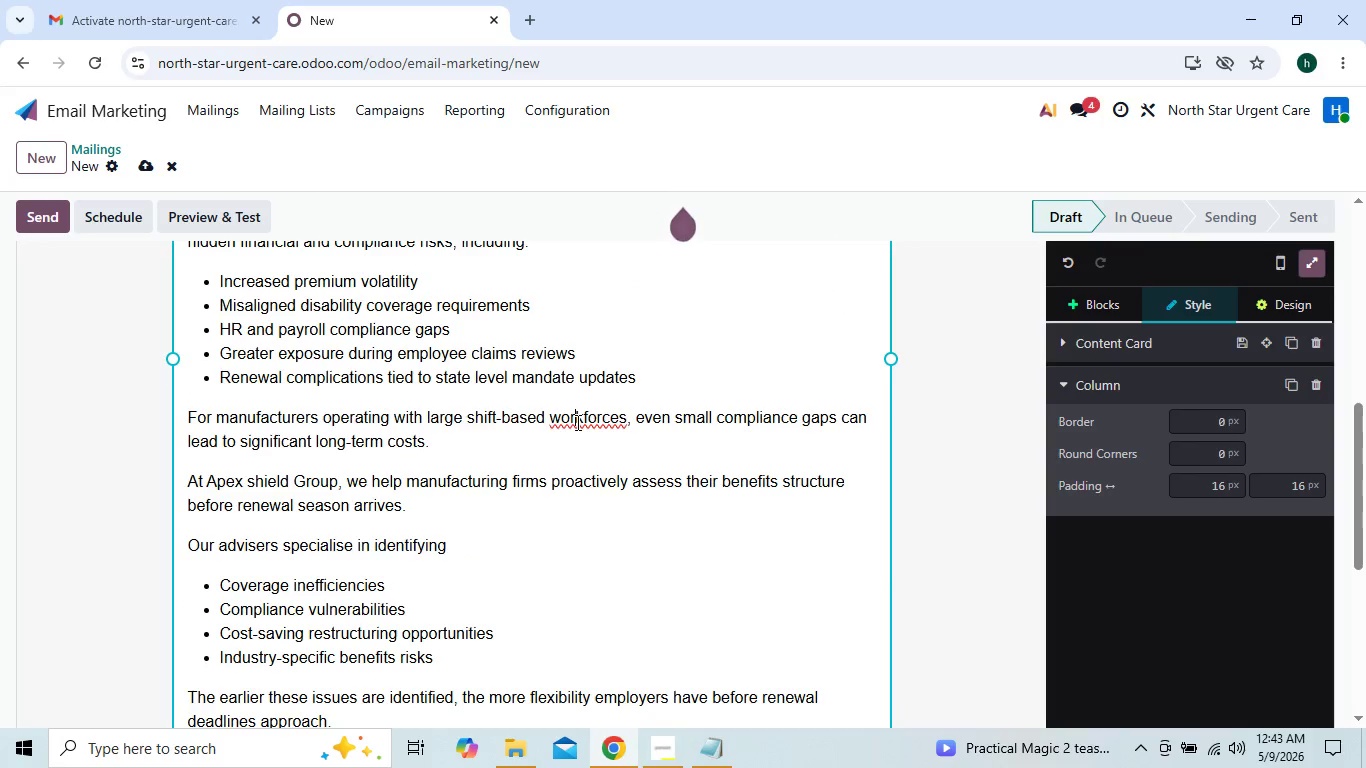 
right_click([576, 422])
 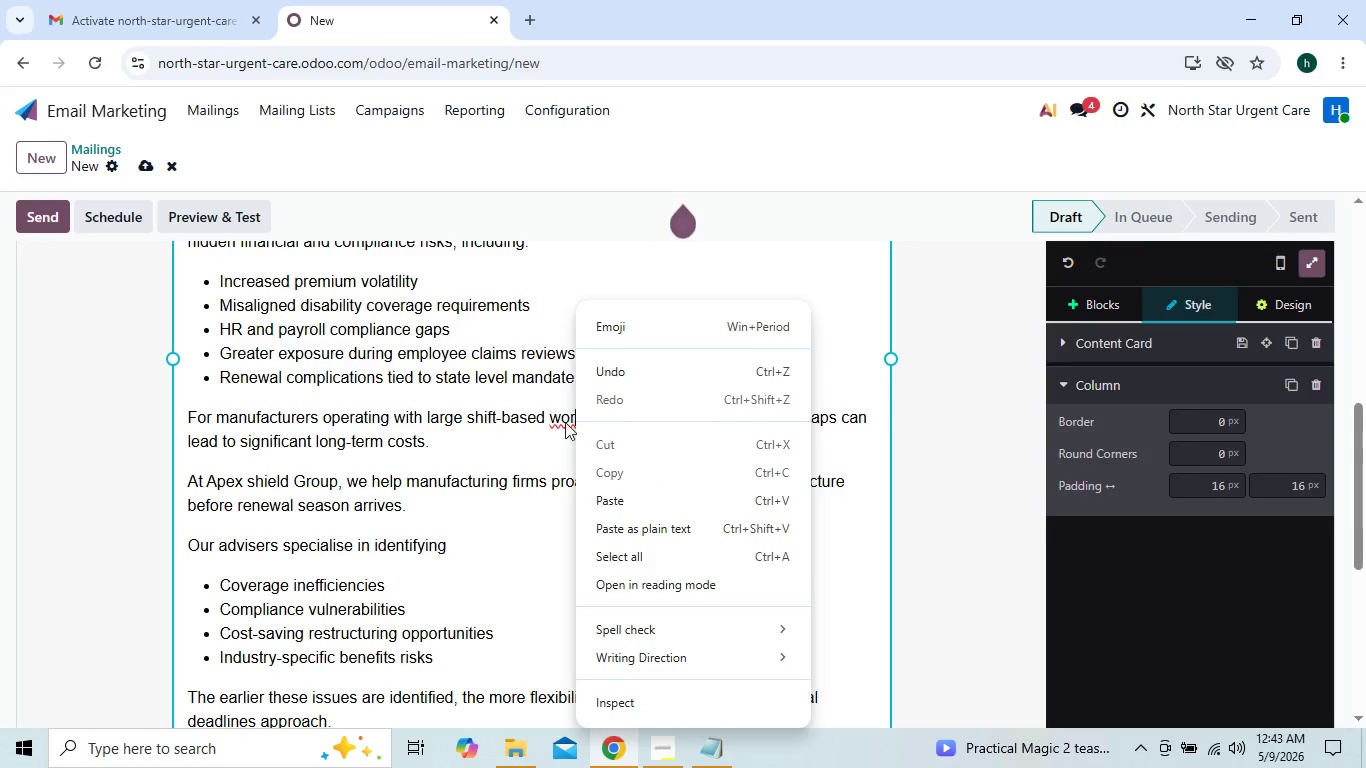 
left_click([563, 422])
 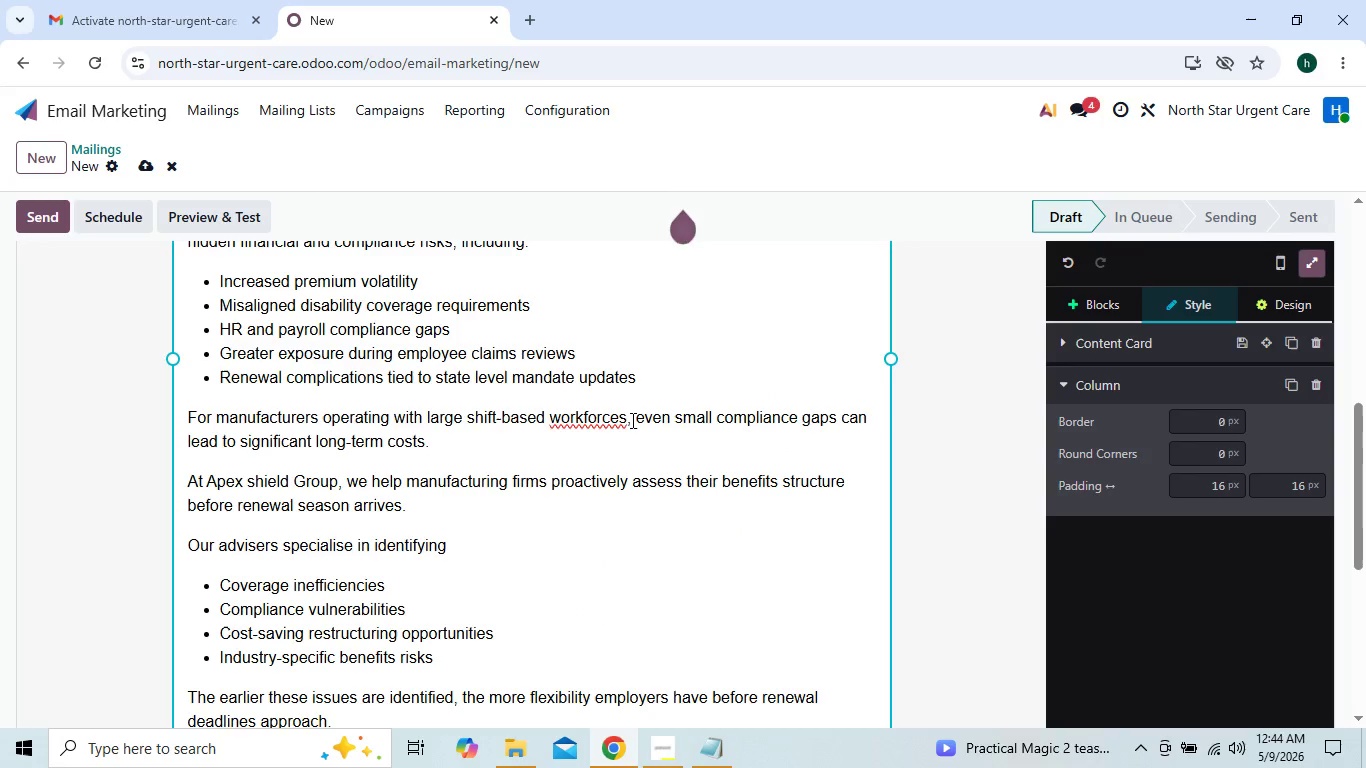 
left_click([630, 420])
 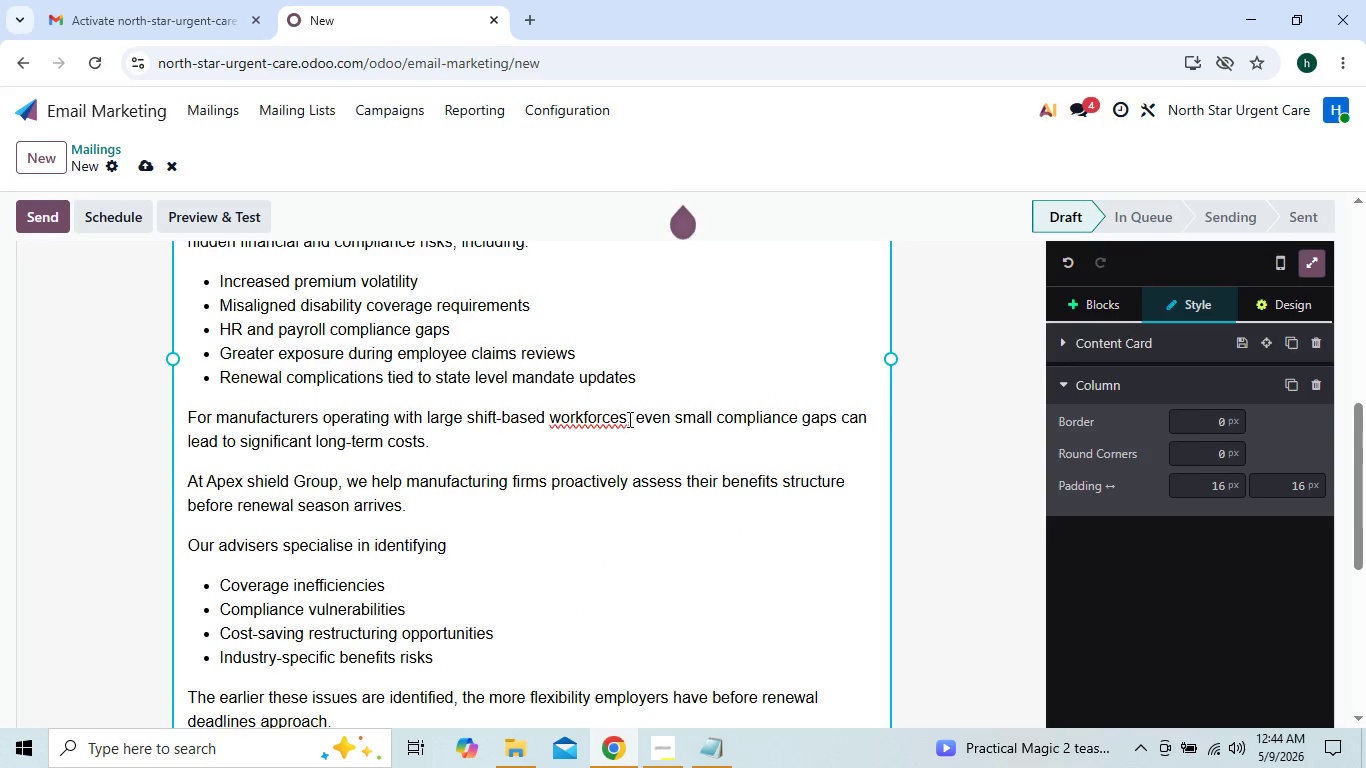 
left_click([627, 419])
 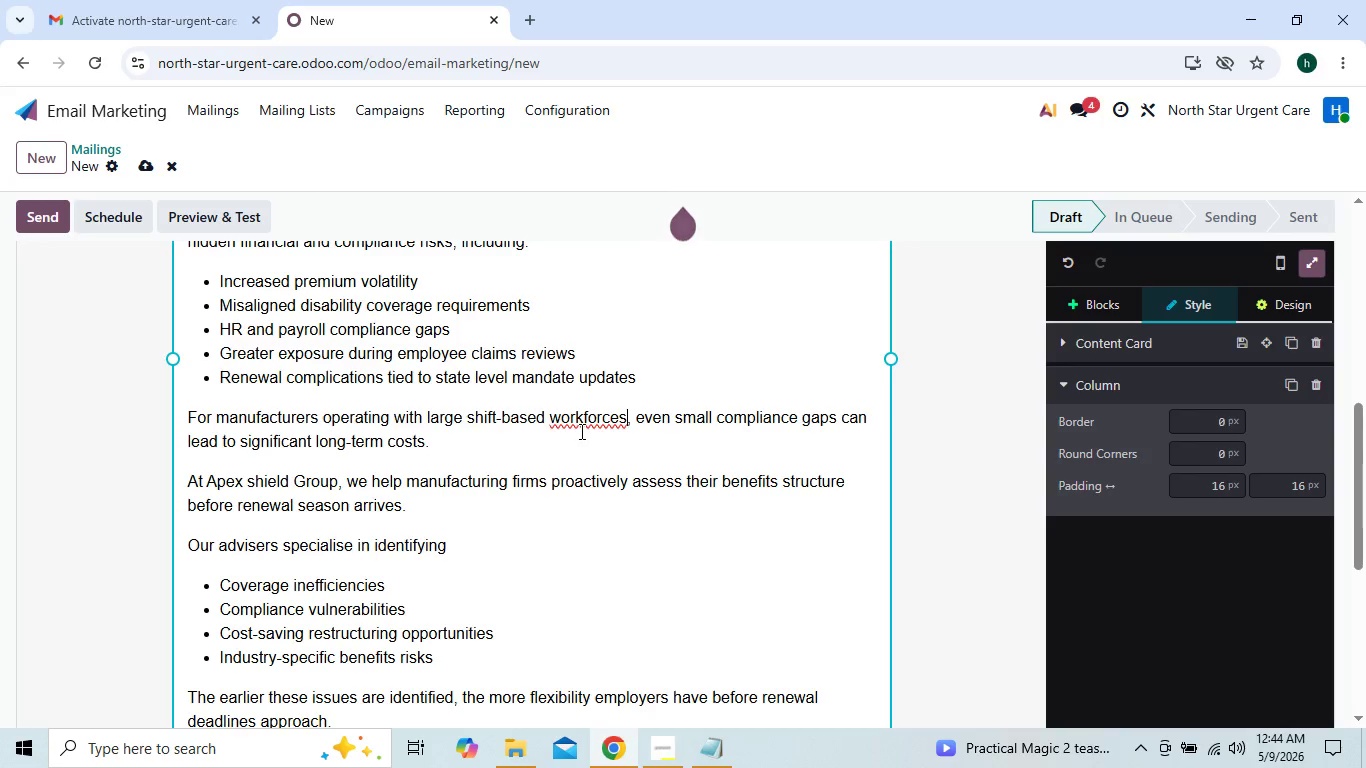 
wait(18.11)
 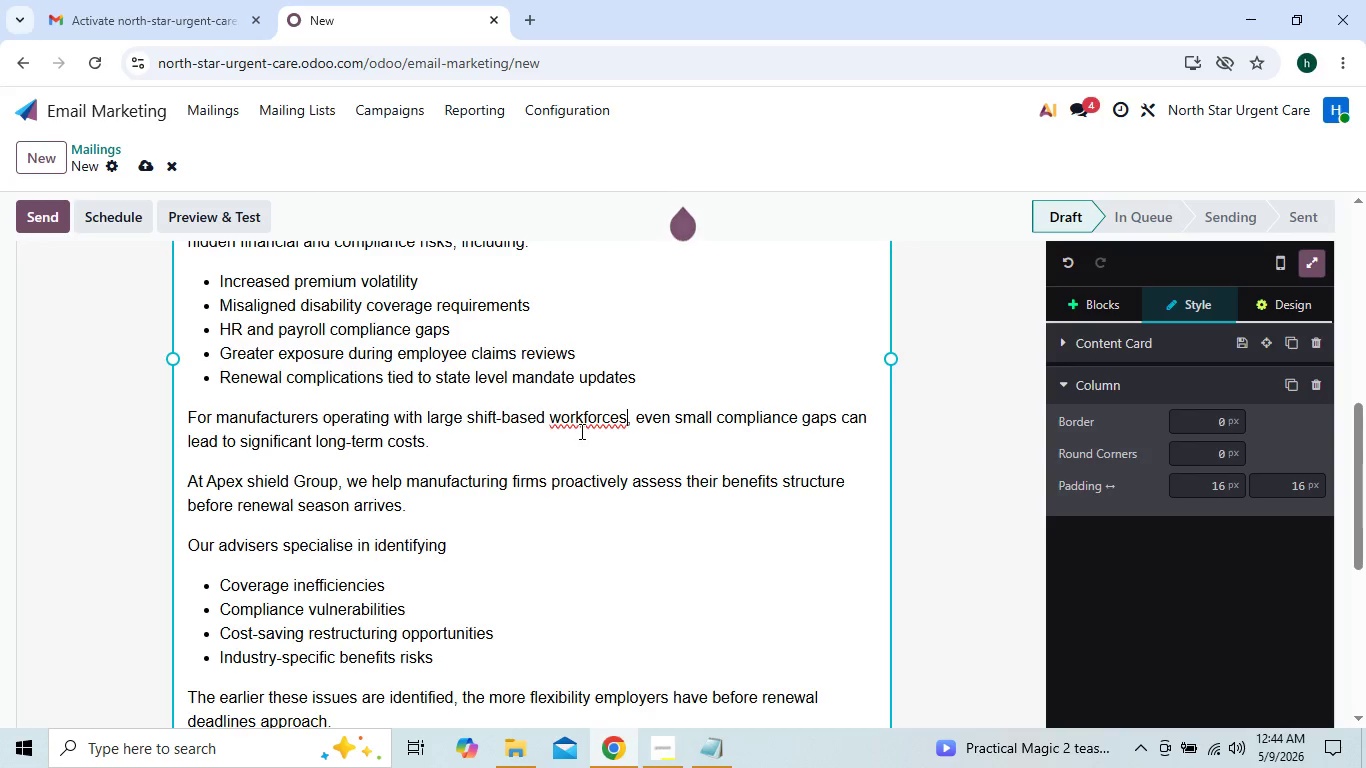 
left_click([583, 414])
 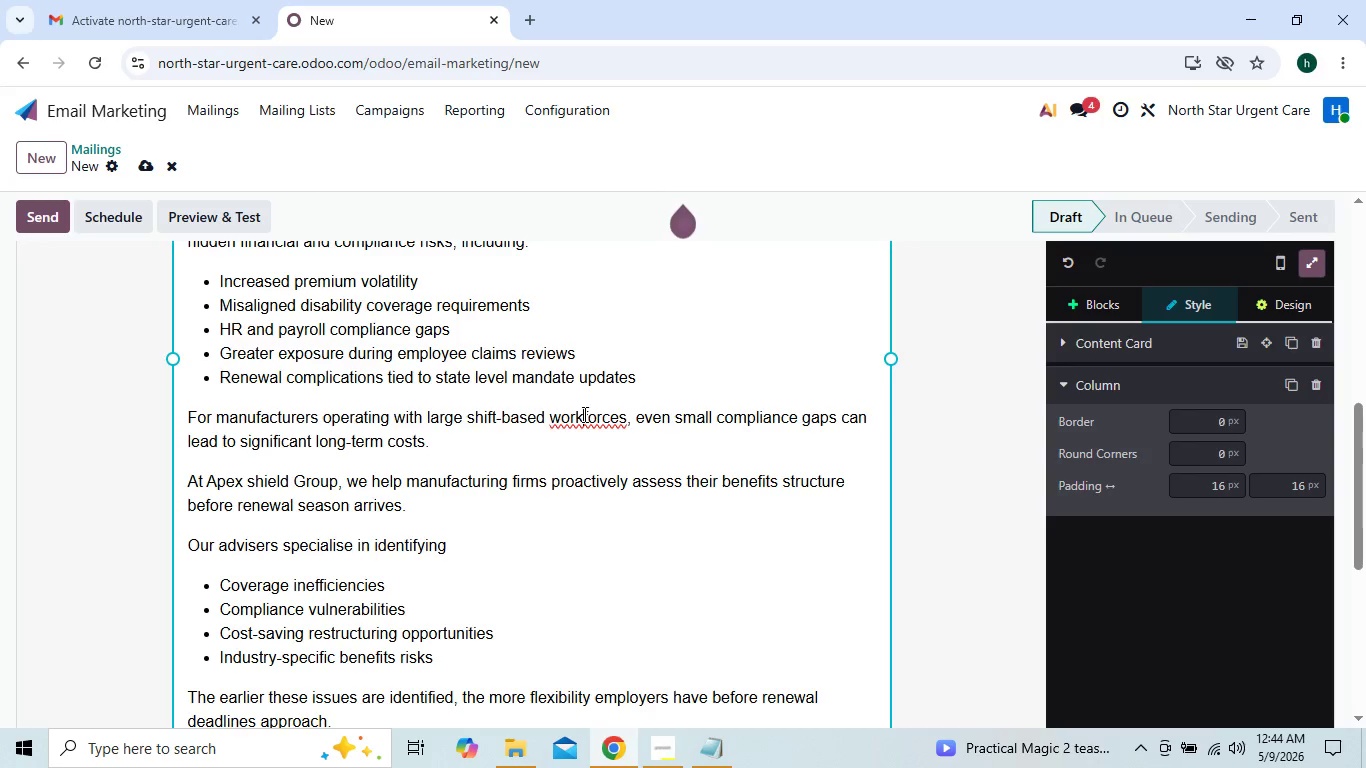 
key(Space)
 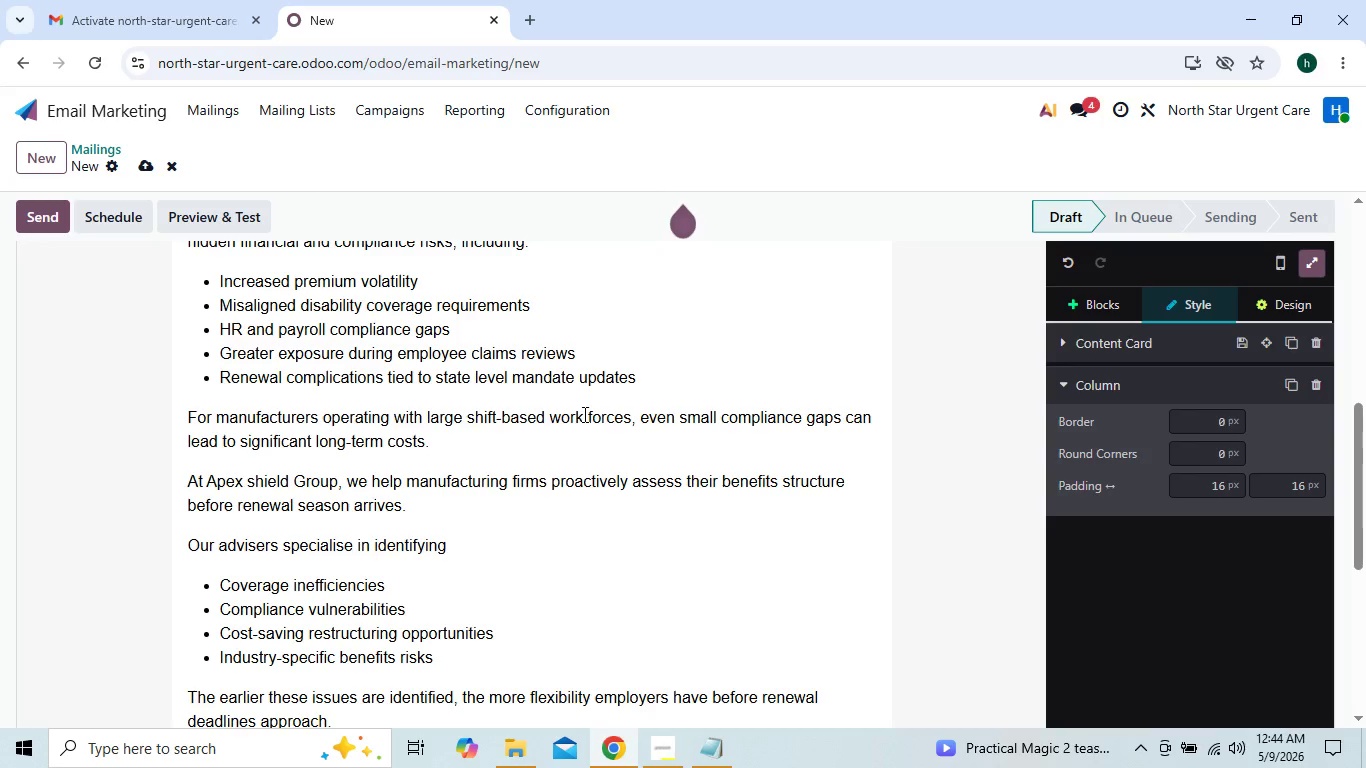 
mouse_move([656, 438])
 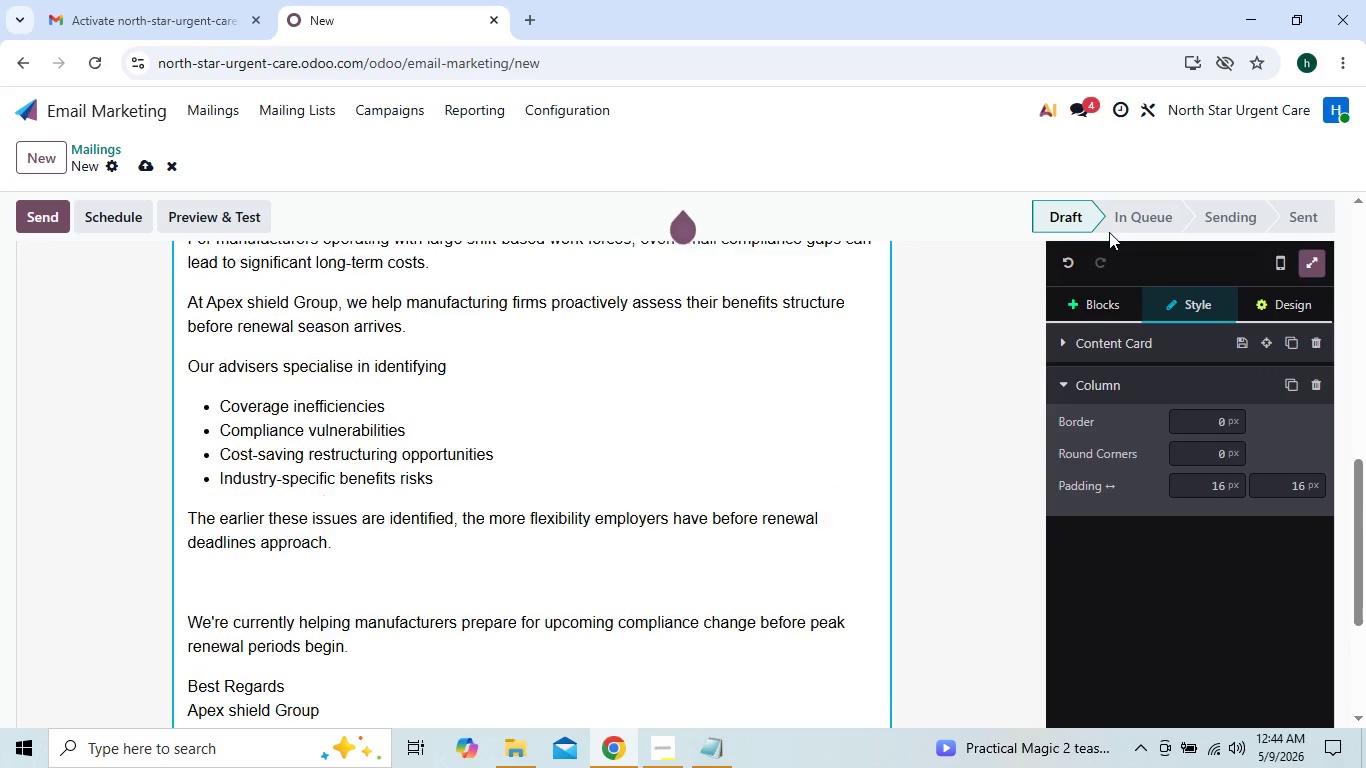 
left_click([1098, 311])
 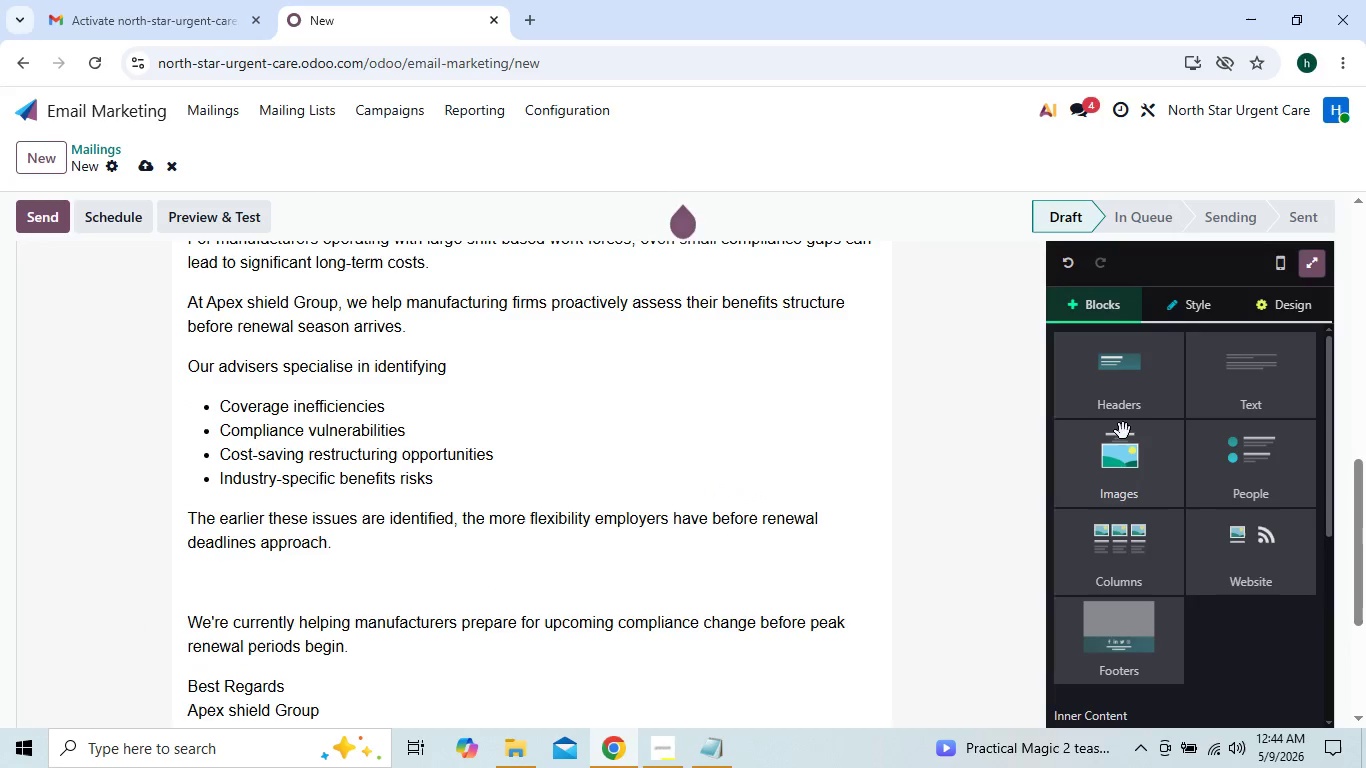 
left_click_drag(start_coordinate=[1125, 439], to_coordinate=[1127, 433])
 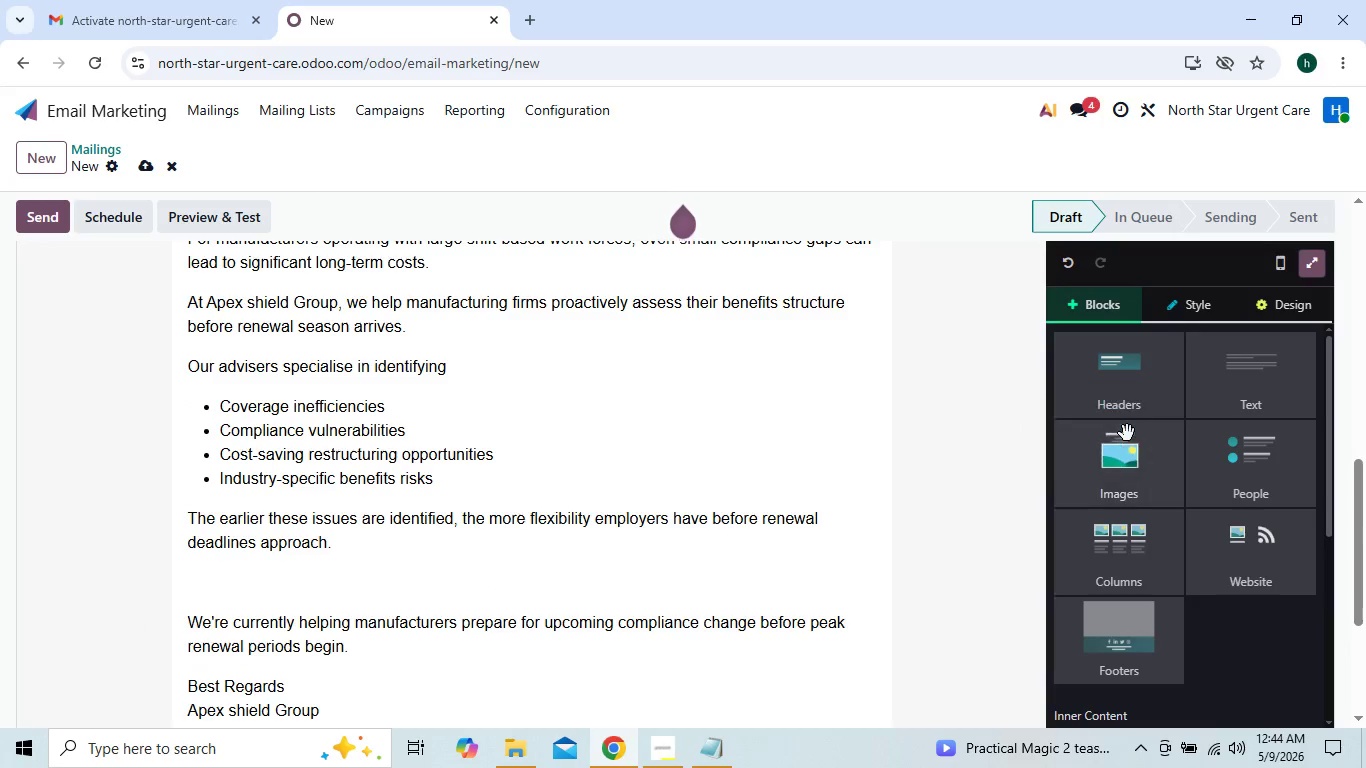 
left_click([1127, 433])
 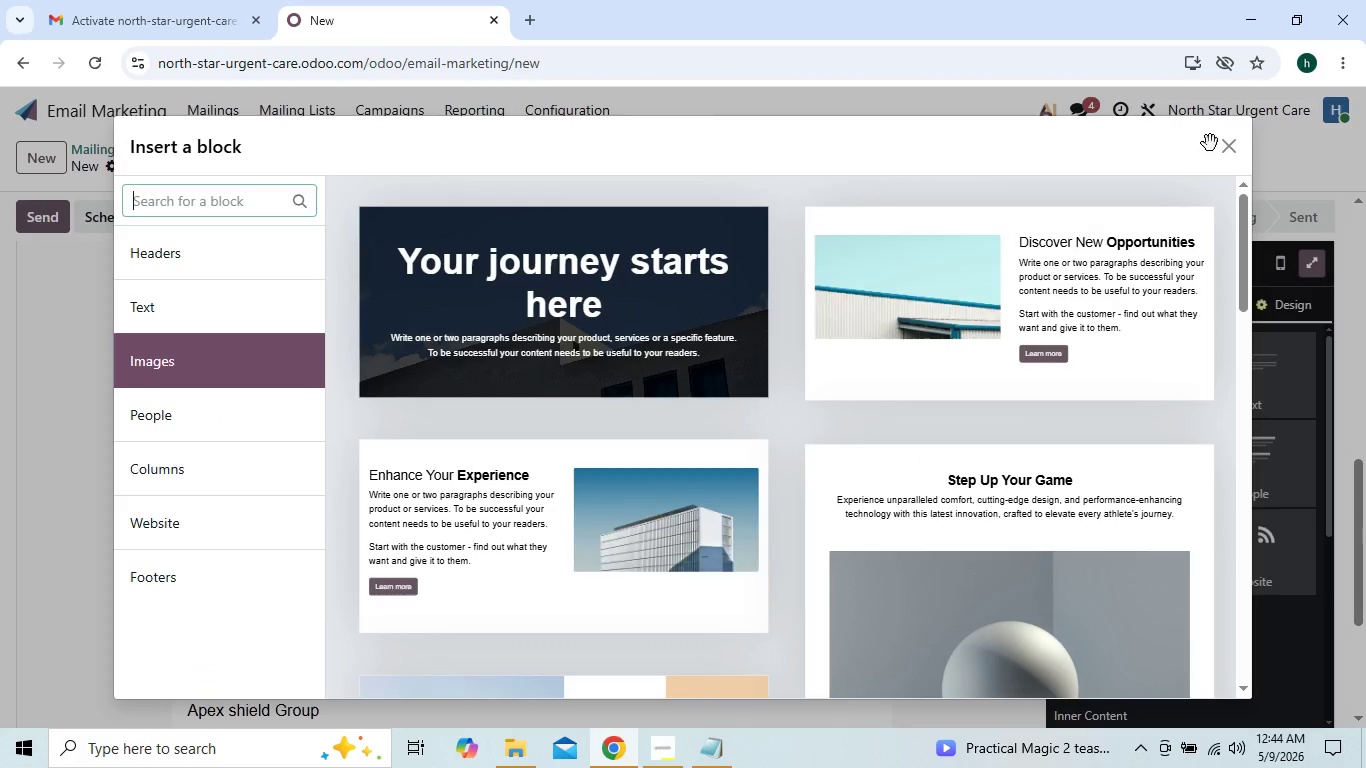 
left_click([1224, 147])
 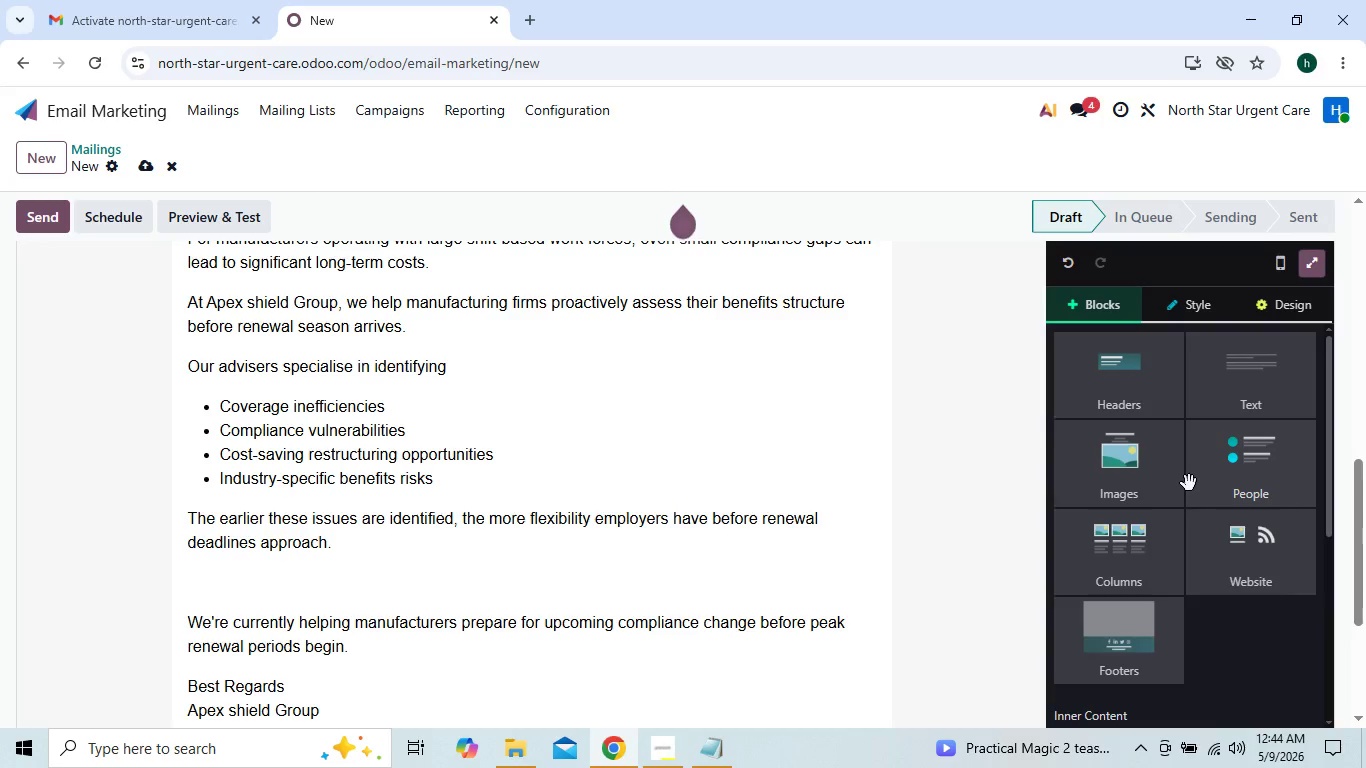 
wait(5.49)
 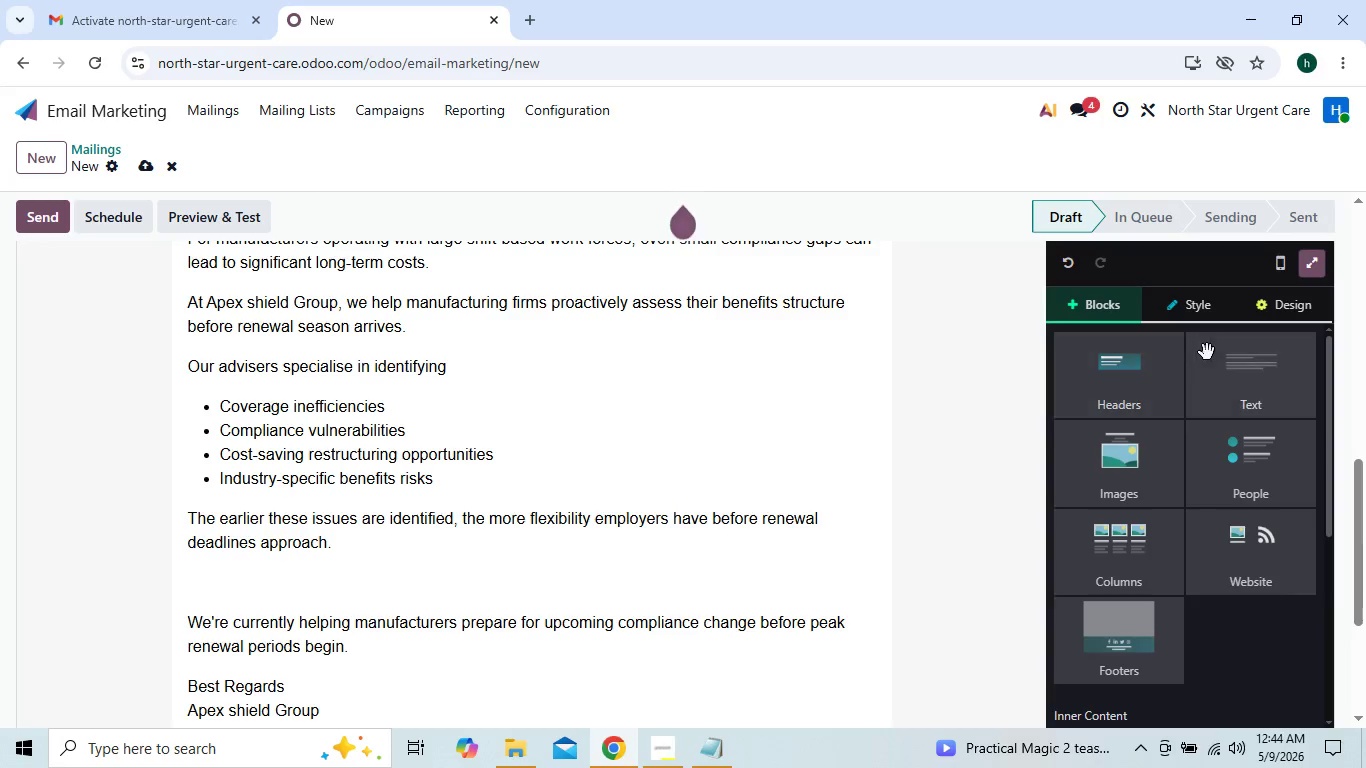 
mouse_move([1218, 550])
 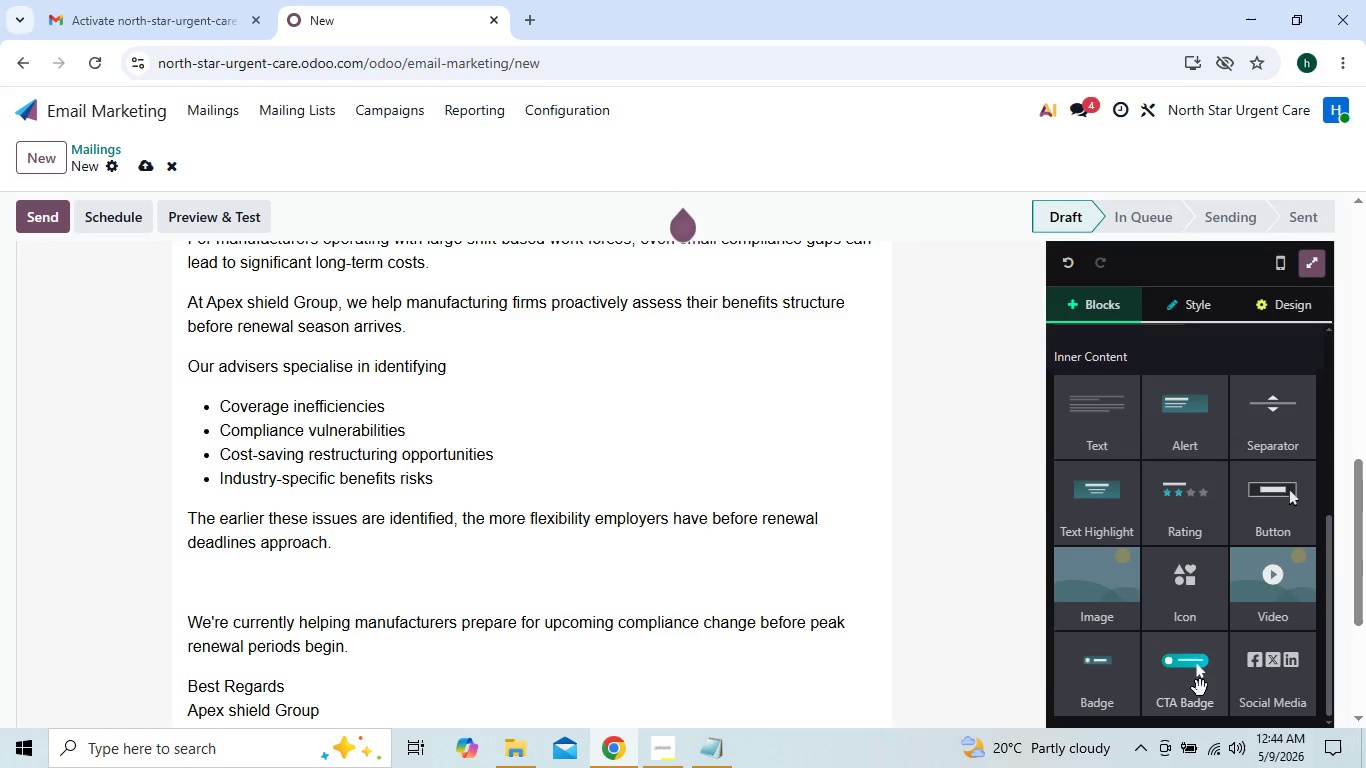 
wait(6.15)
 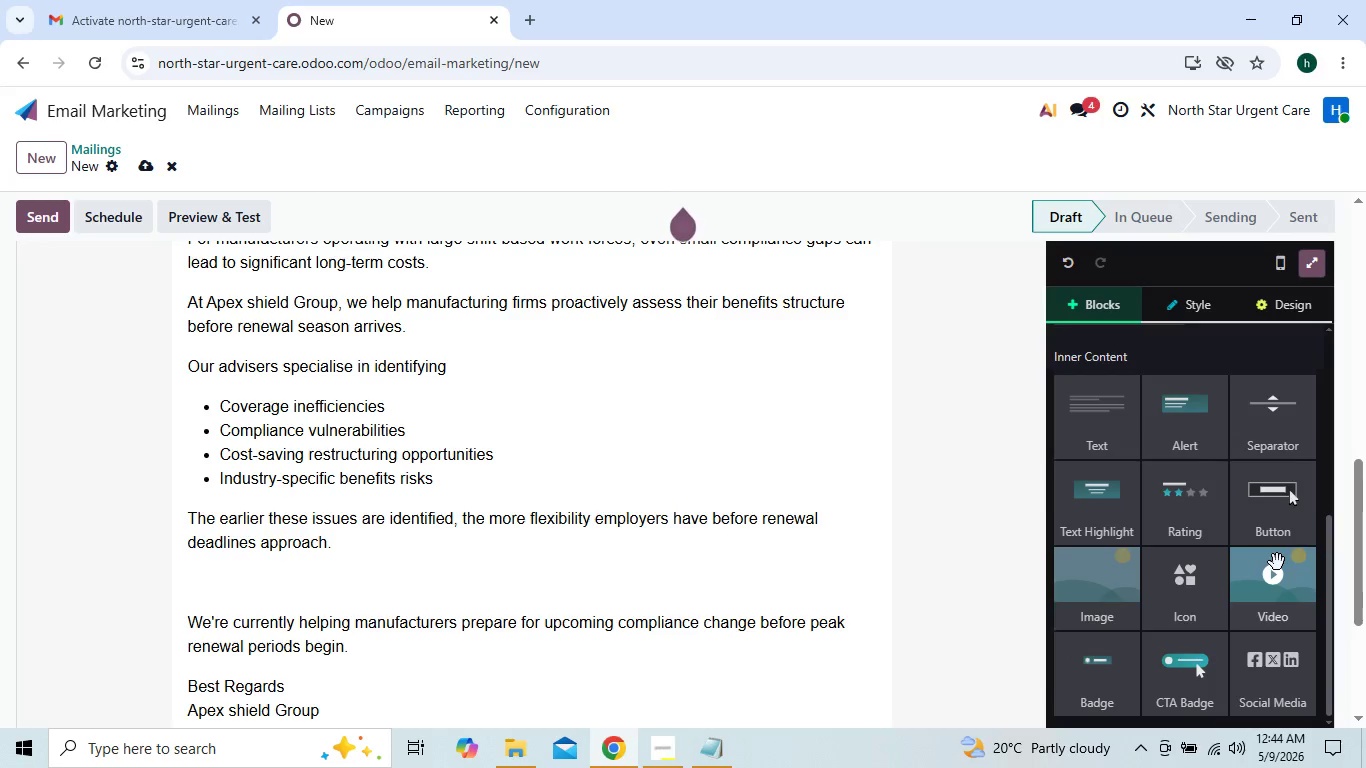 
left_click_drag(start_coordinate=[1200, 688], to_coordinate=[620, 523])
 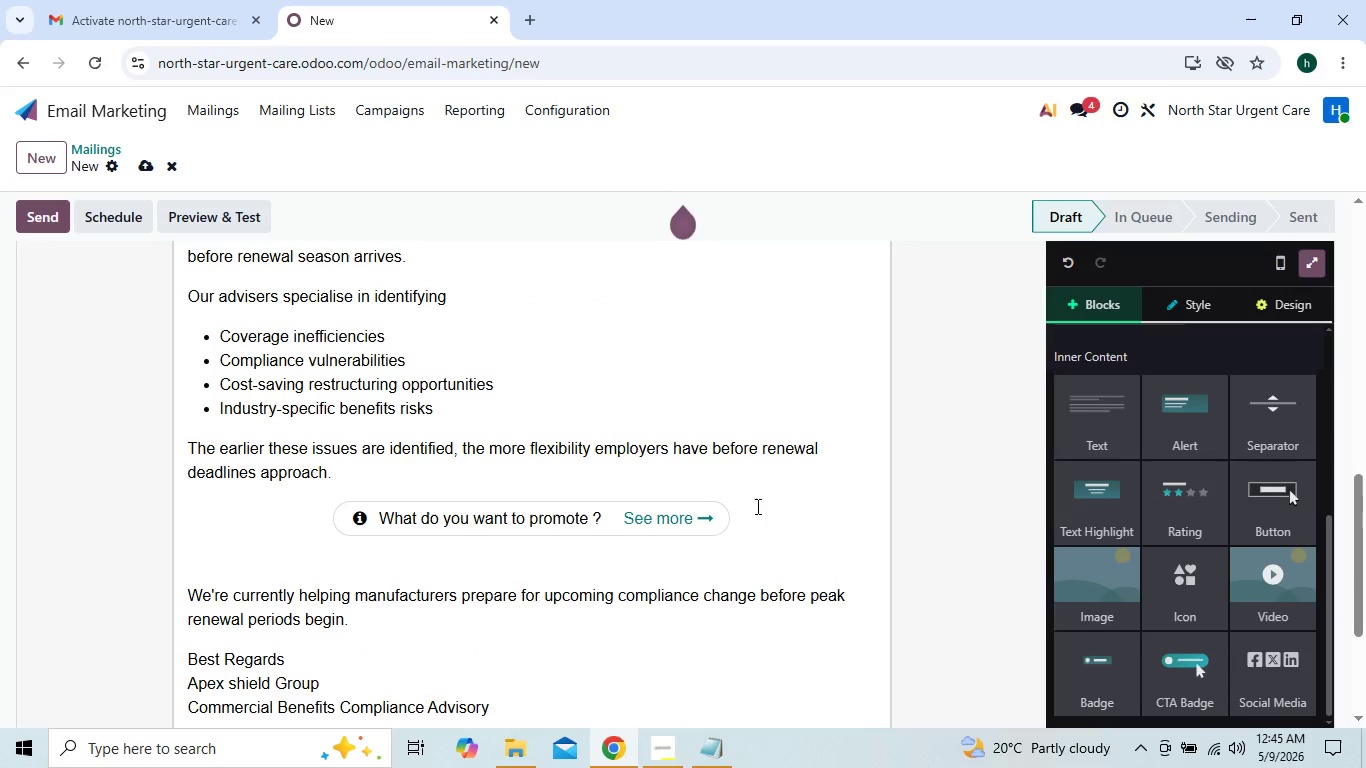 
wait(9.16)
 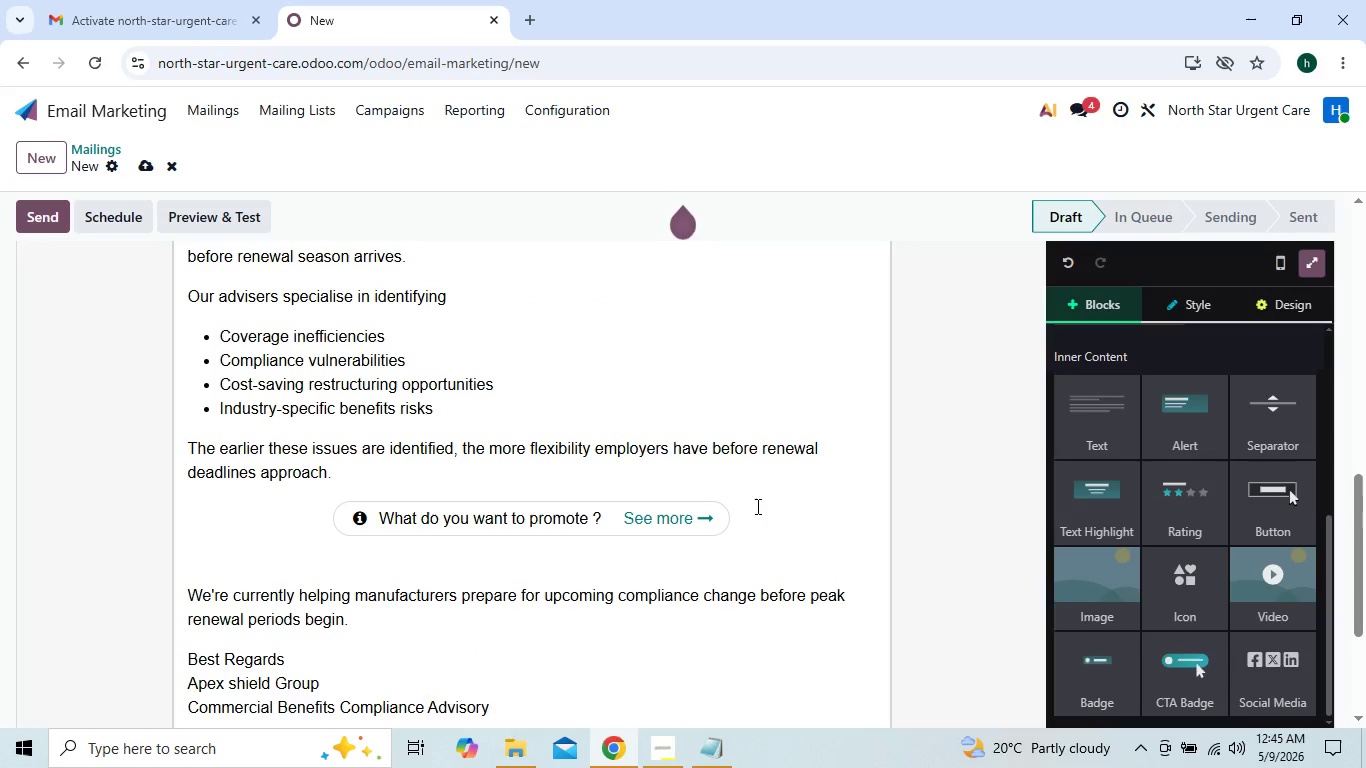 
left_click([690, 514])
 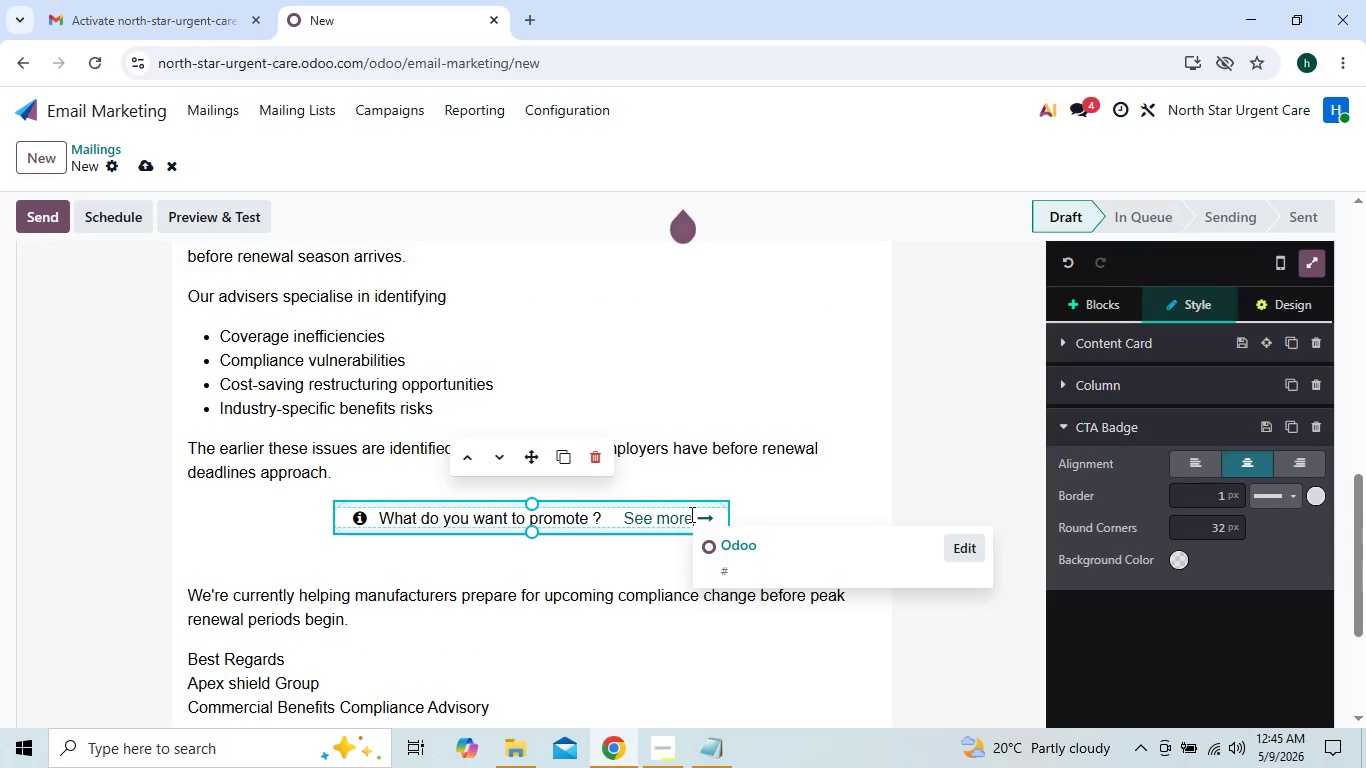 
key(Backspace)
 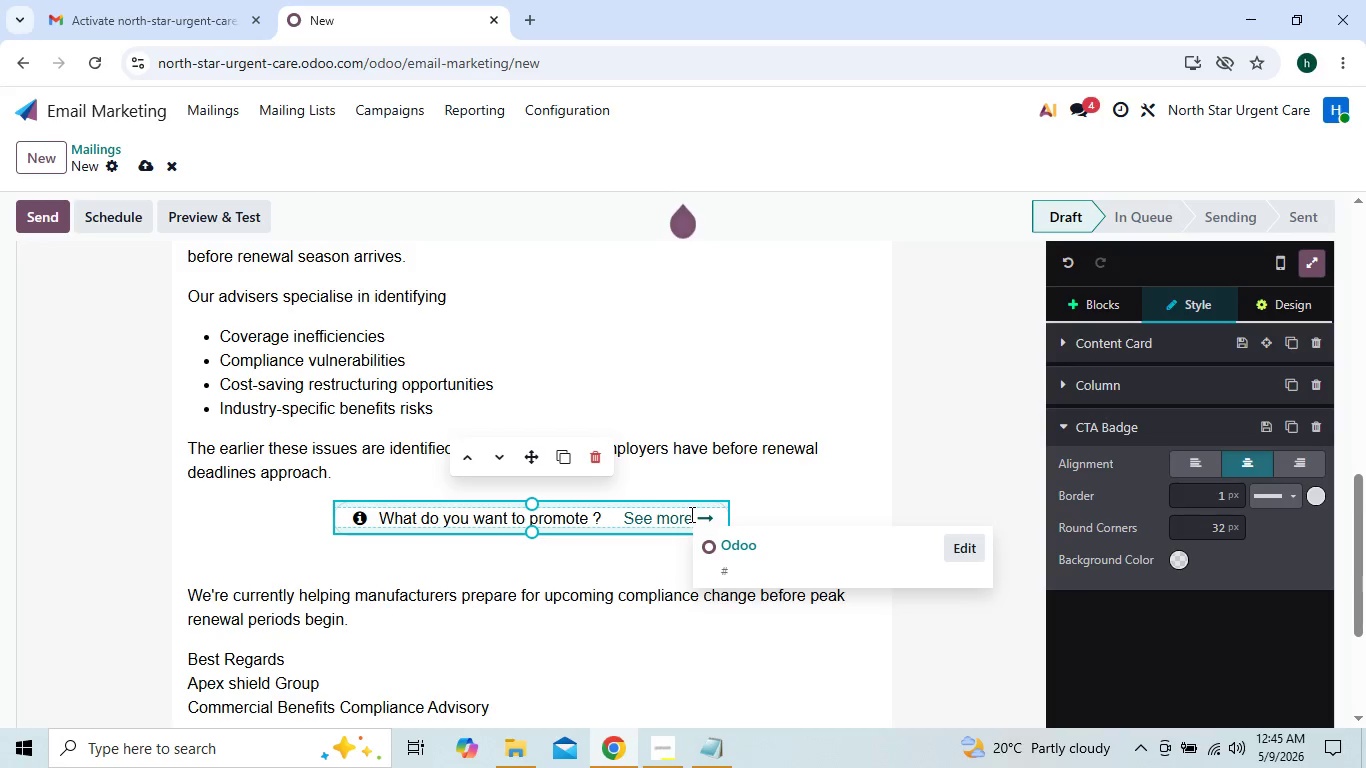 
key(Backspace)
 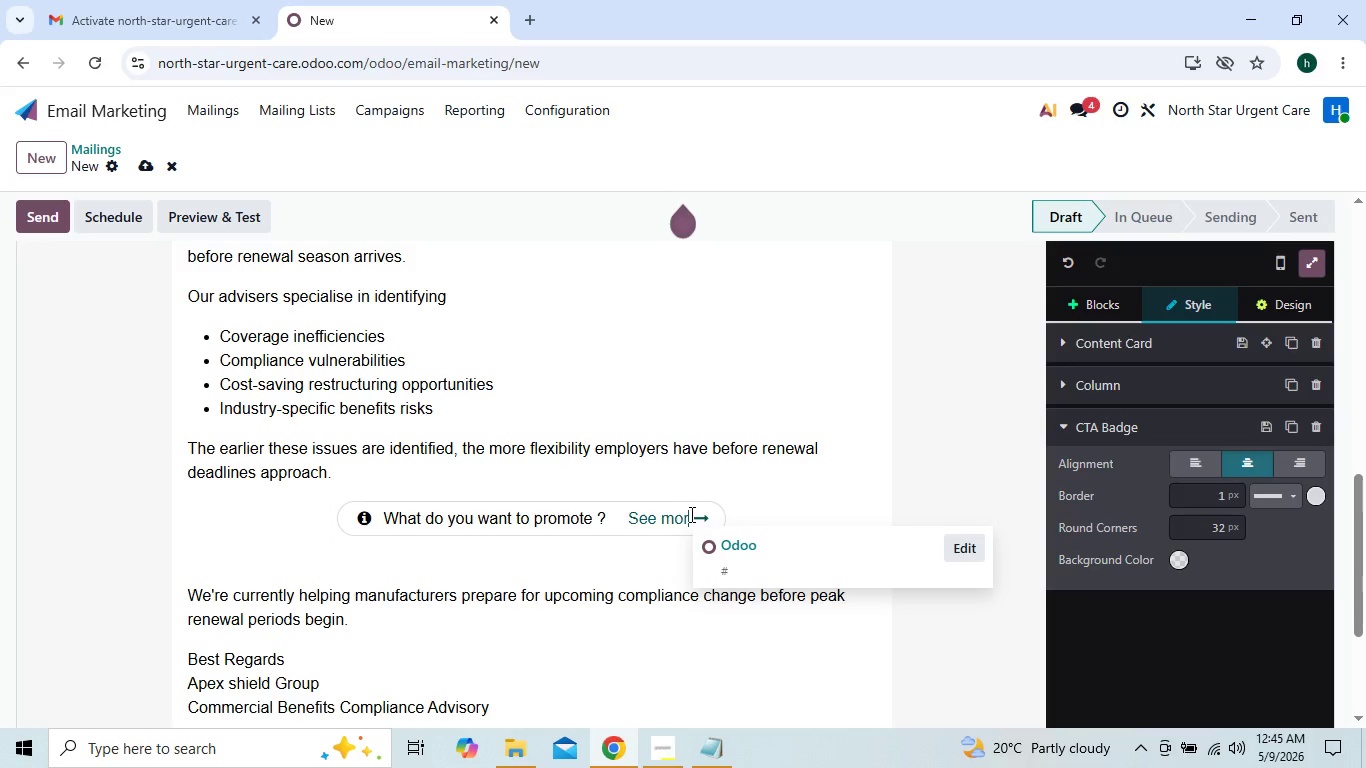 
key(Backspace)
 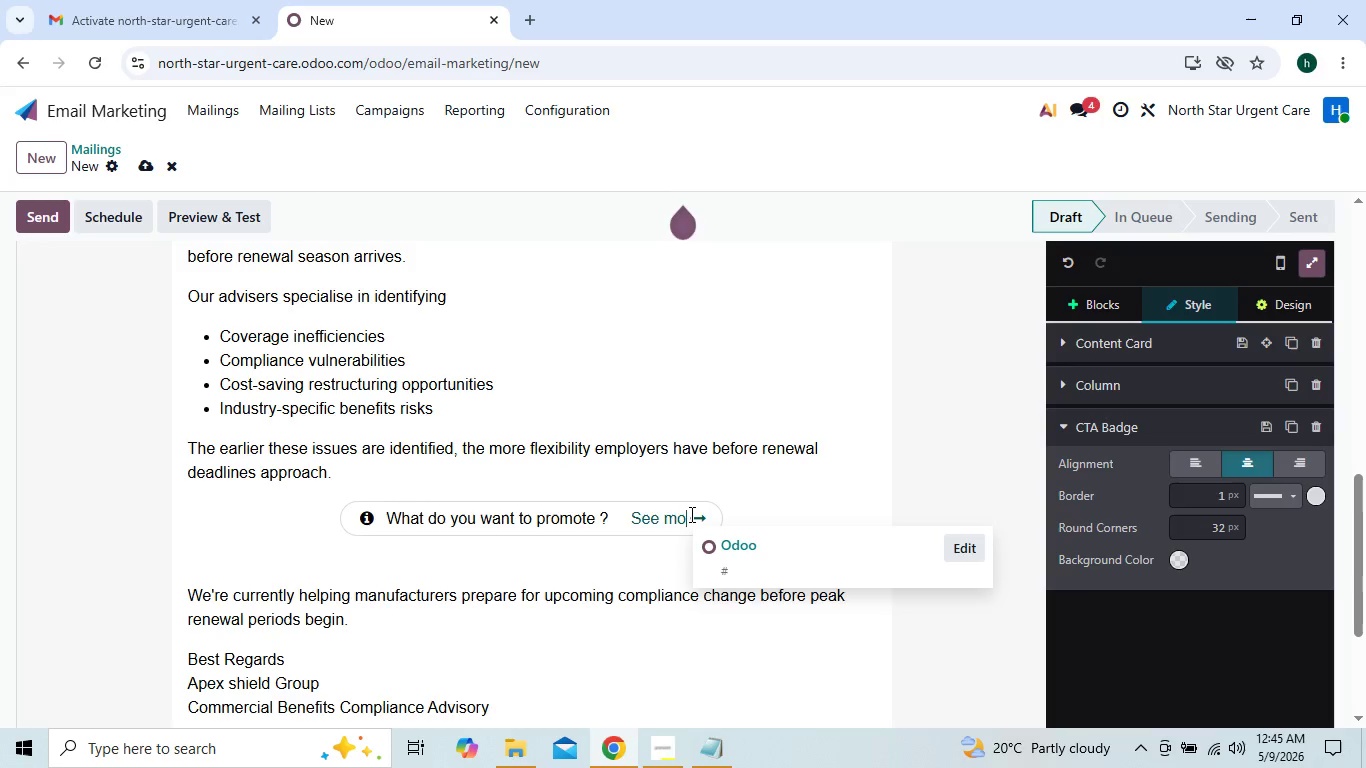 
key(Backspace)
 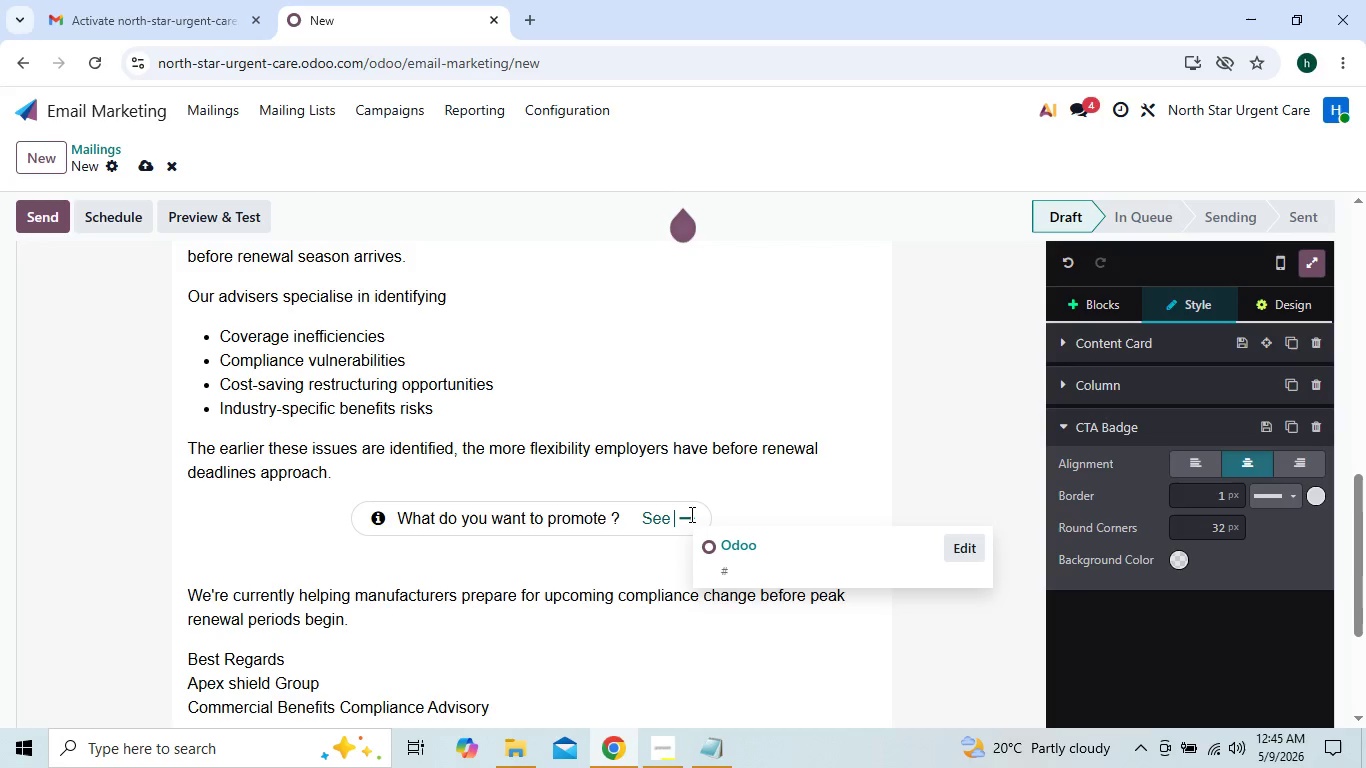 
key(Backspace)
 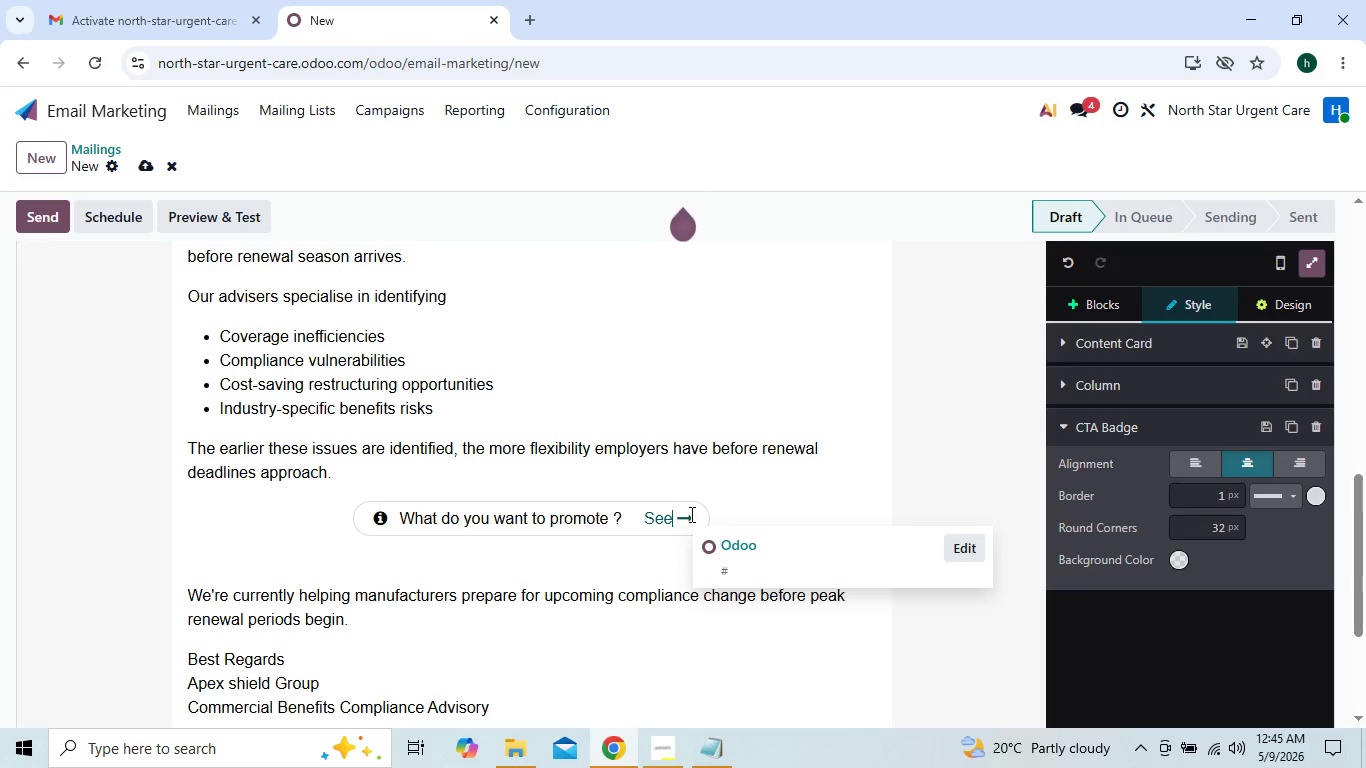 
key(Backspace)
 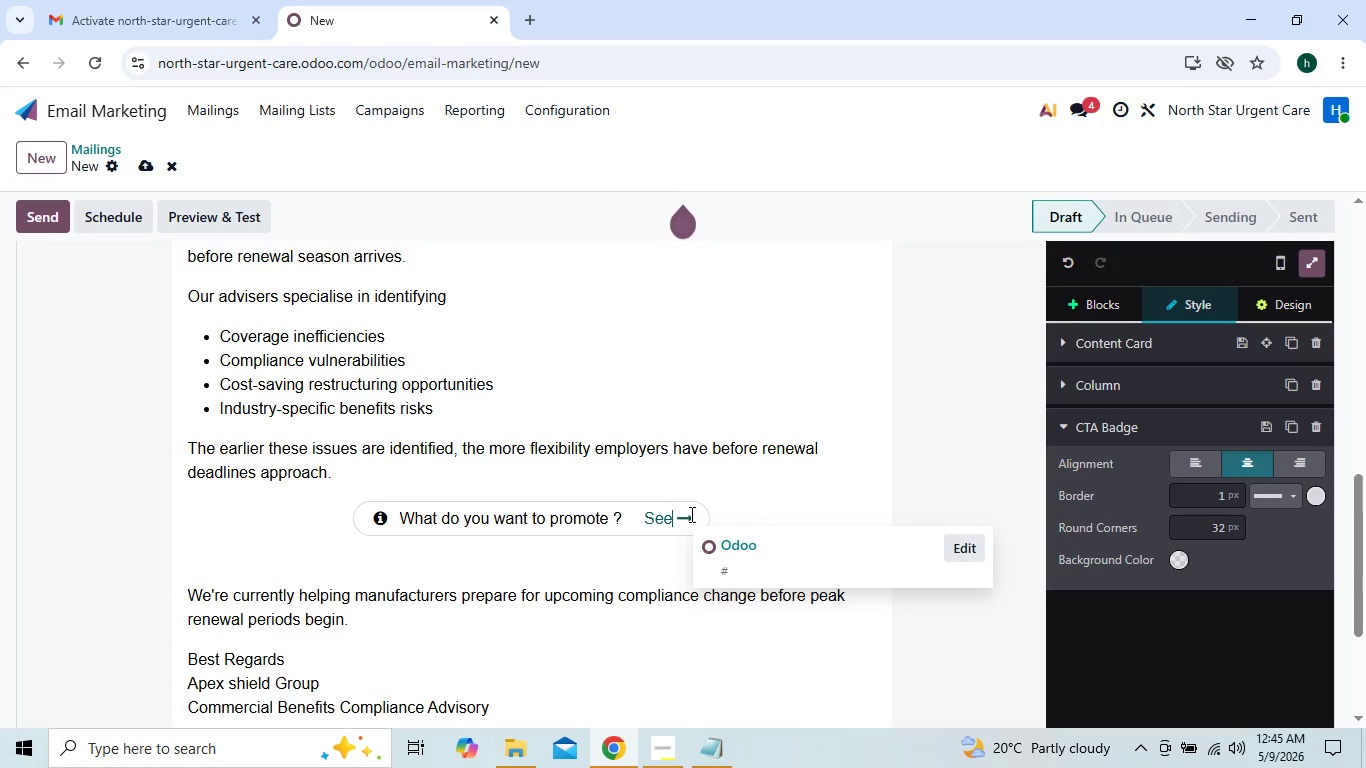 
key(Backspace)
 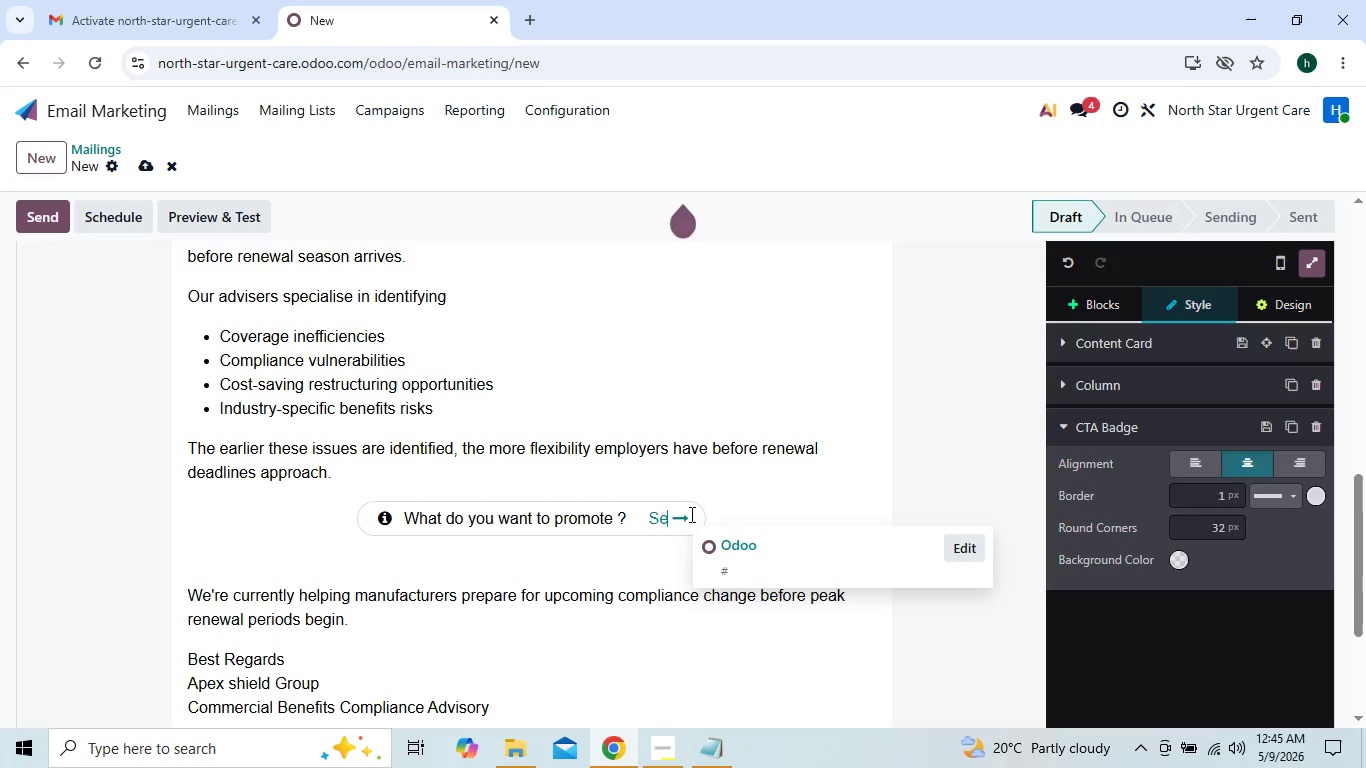 
key(Backspace)
 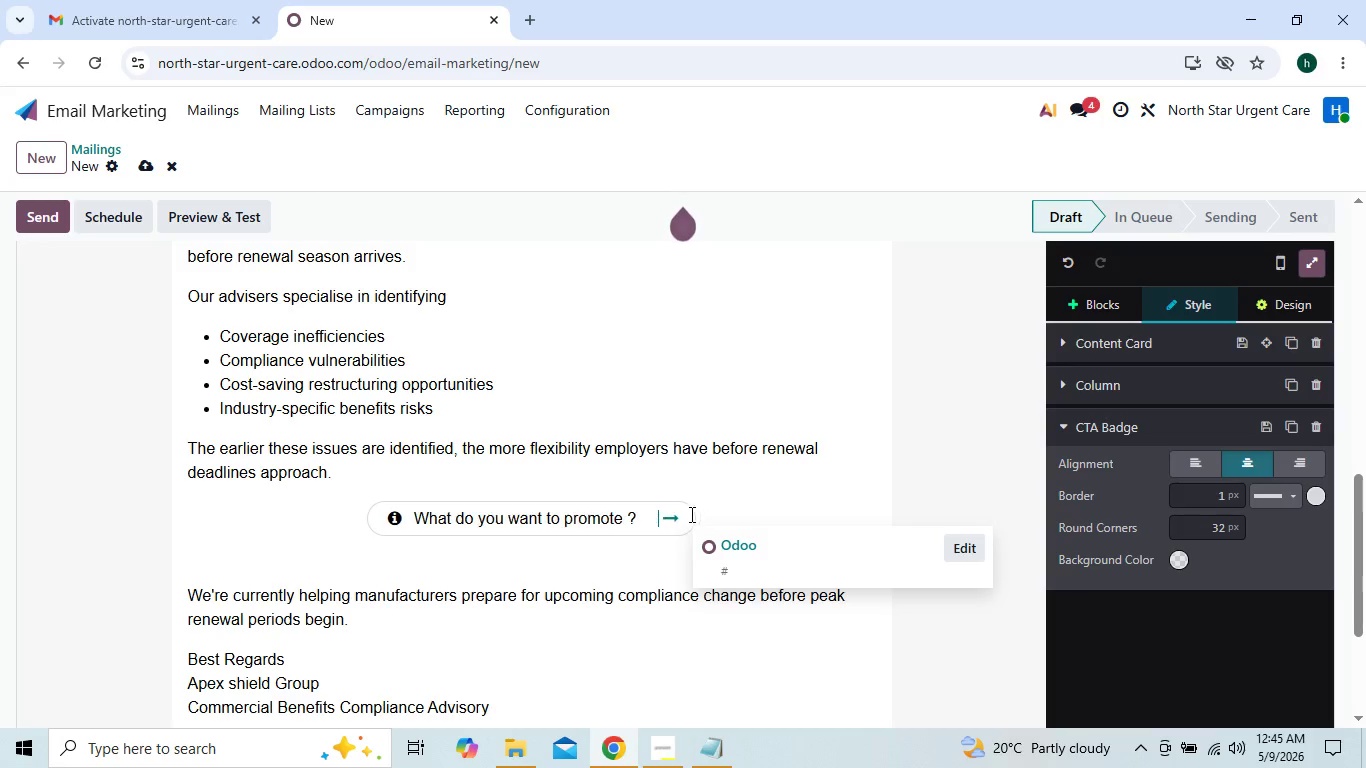 
key(Backspace)
 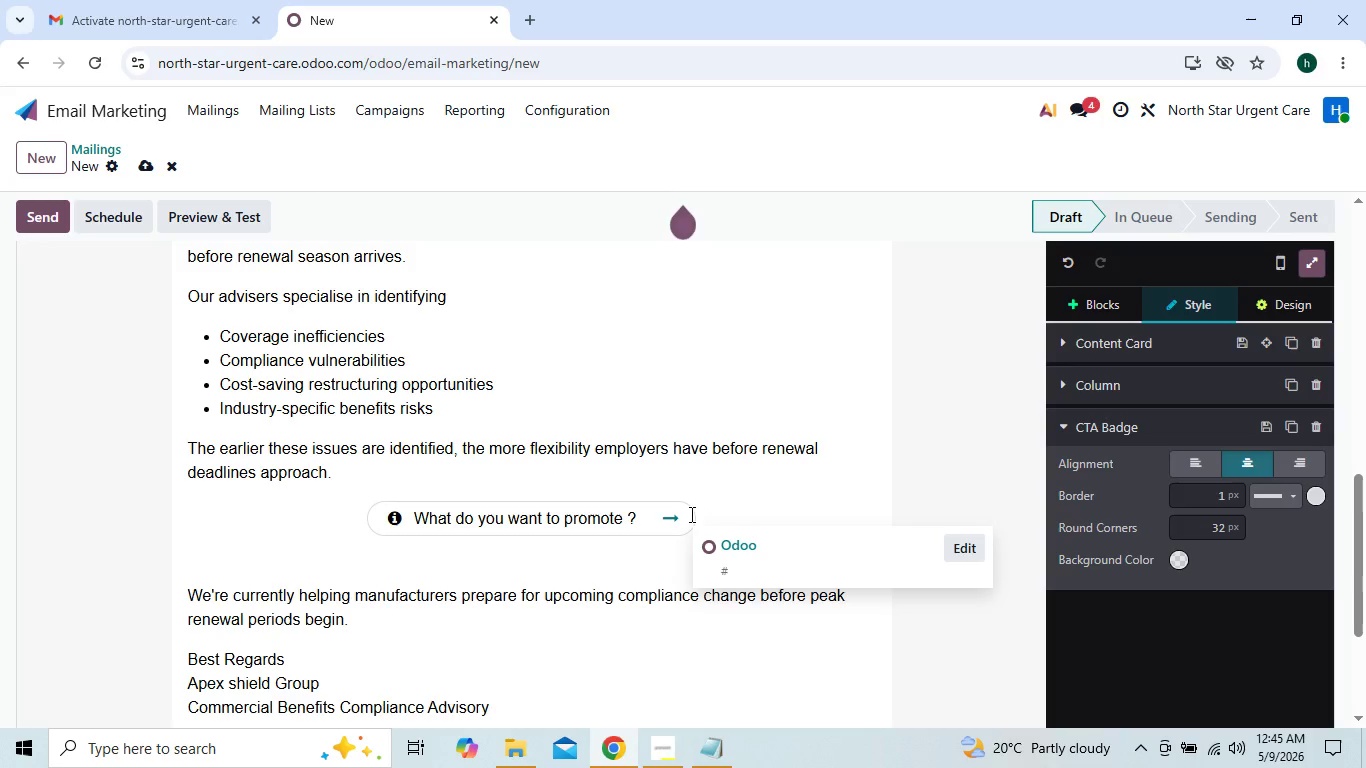 
key(ArrowLeft)
 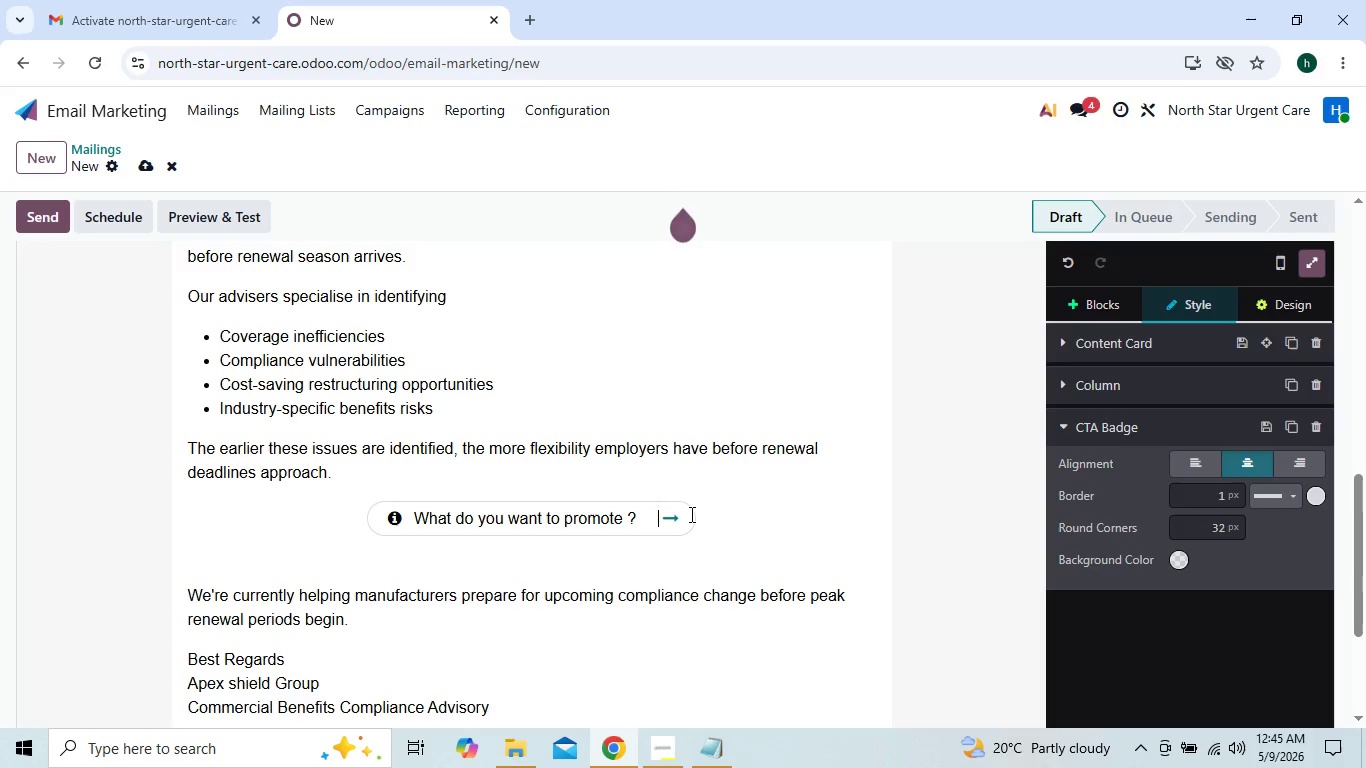 
key(ArrowLeft)
 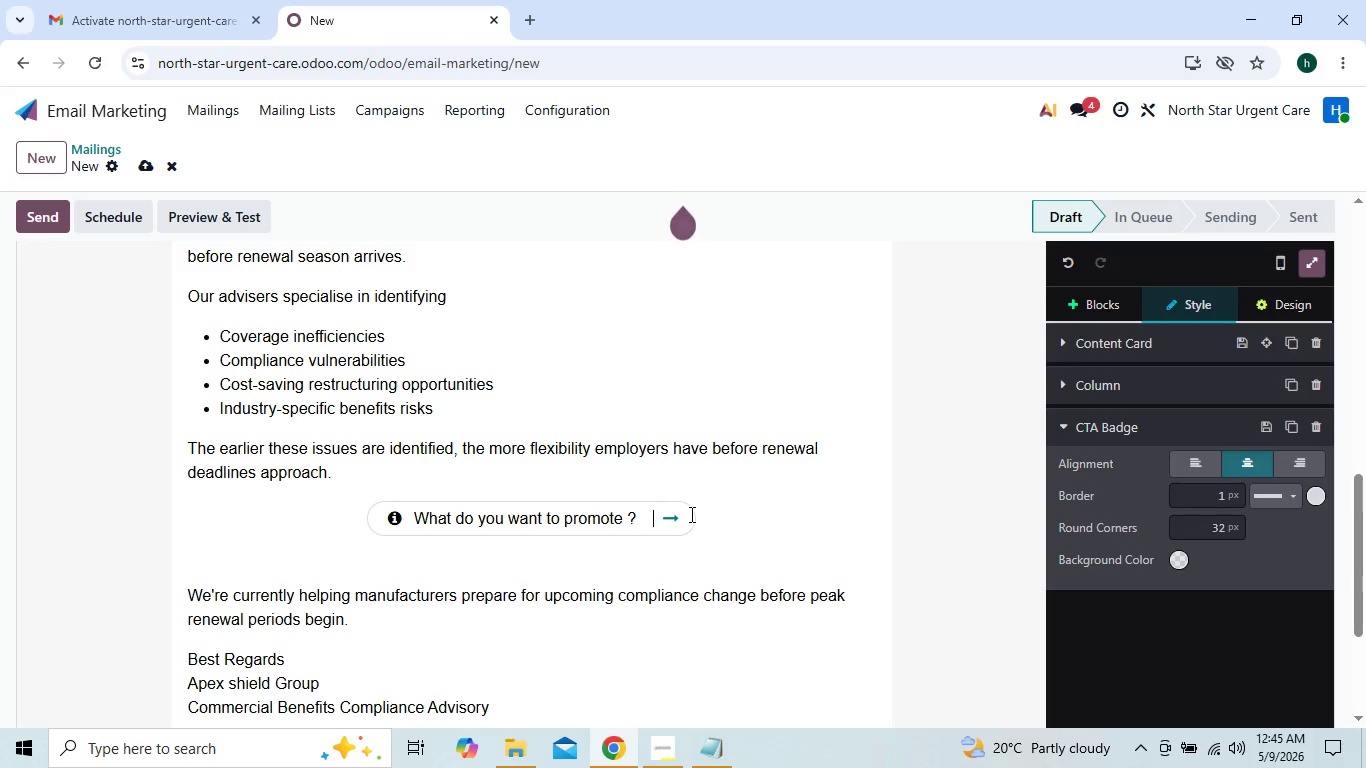 
key(ArrowLeft)
 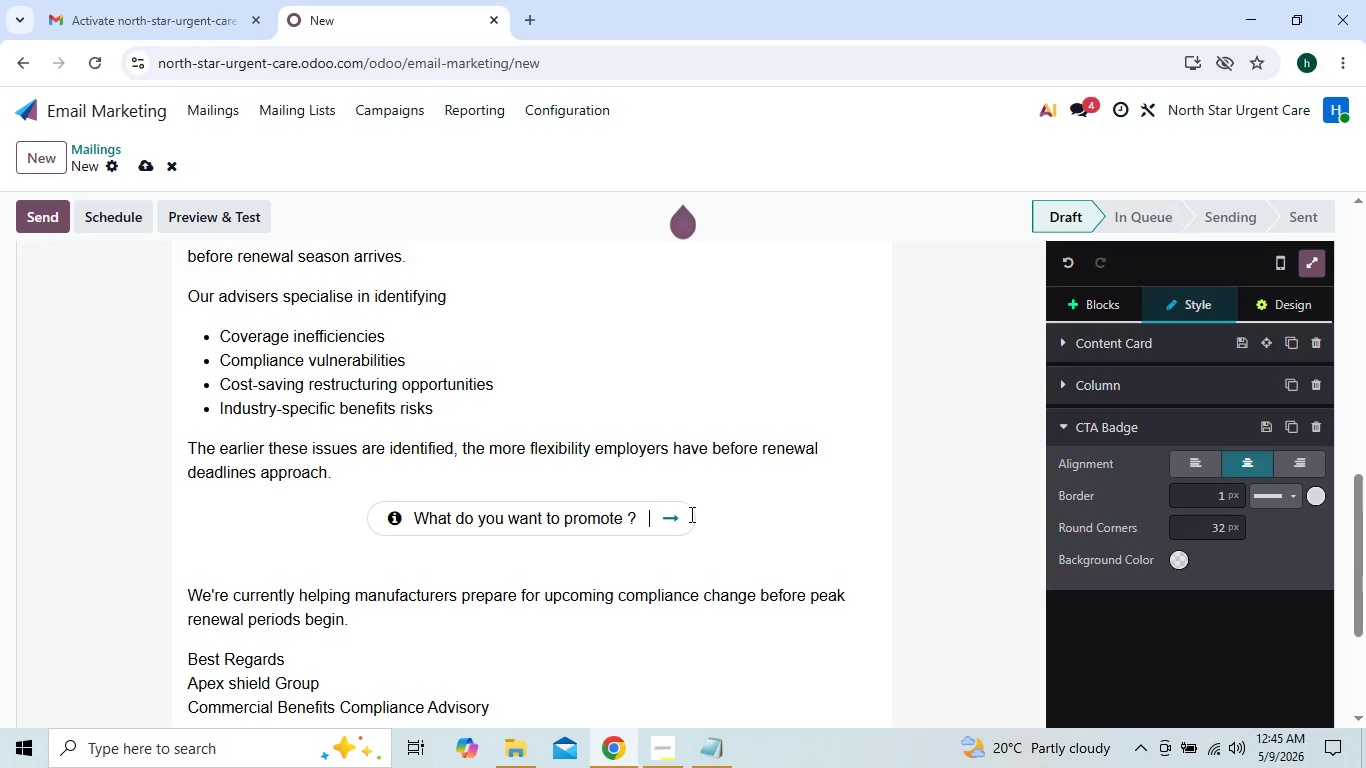 
key(ArrowLeft)
 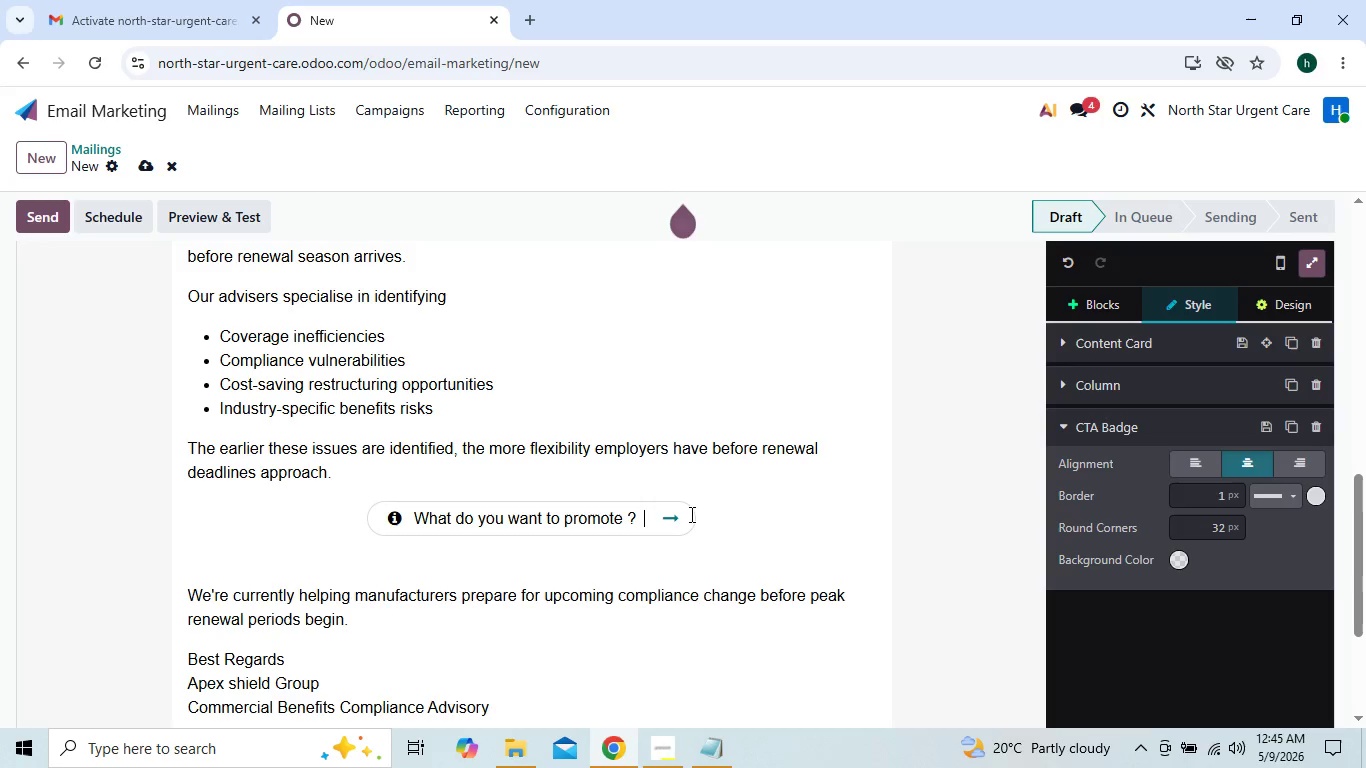 
key(ArrowLeft)
 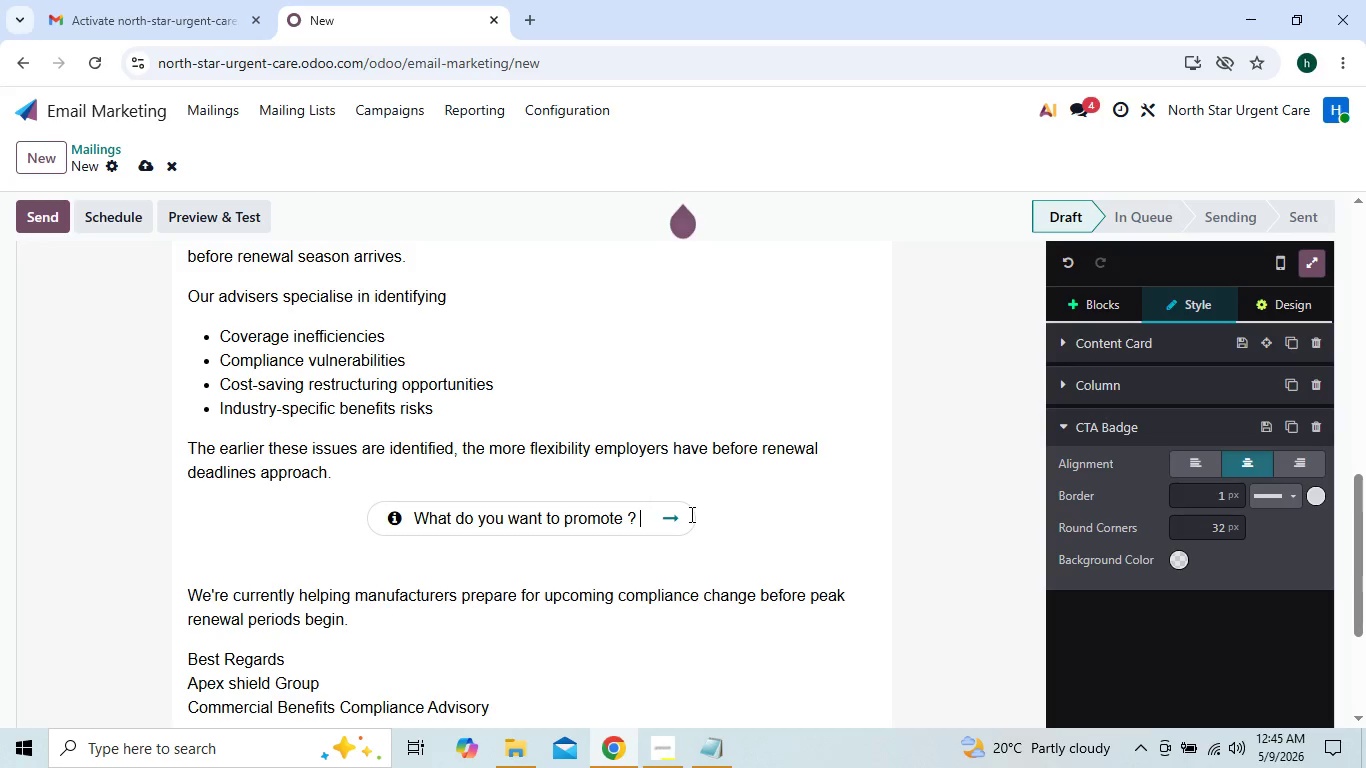 
key(ArrowLeft)
 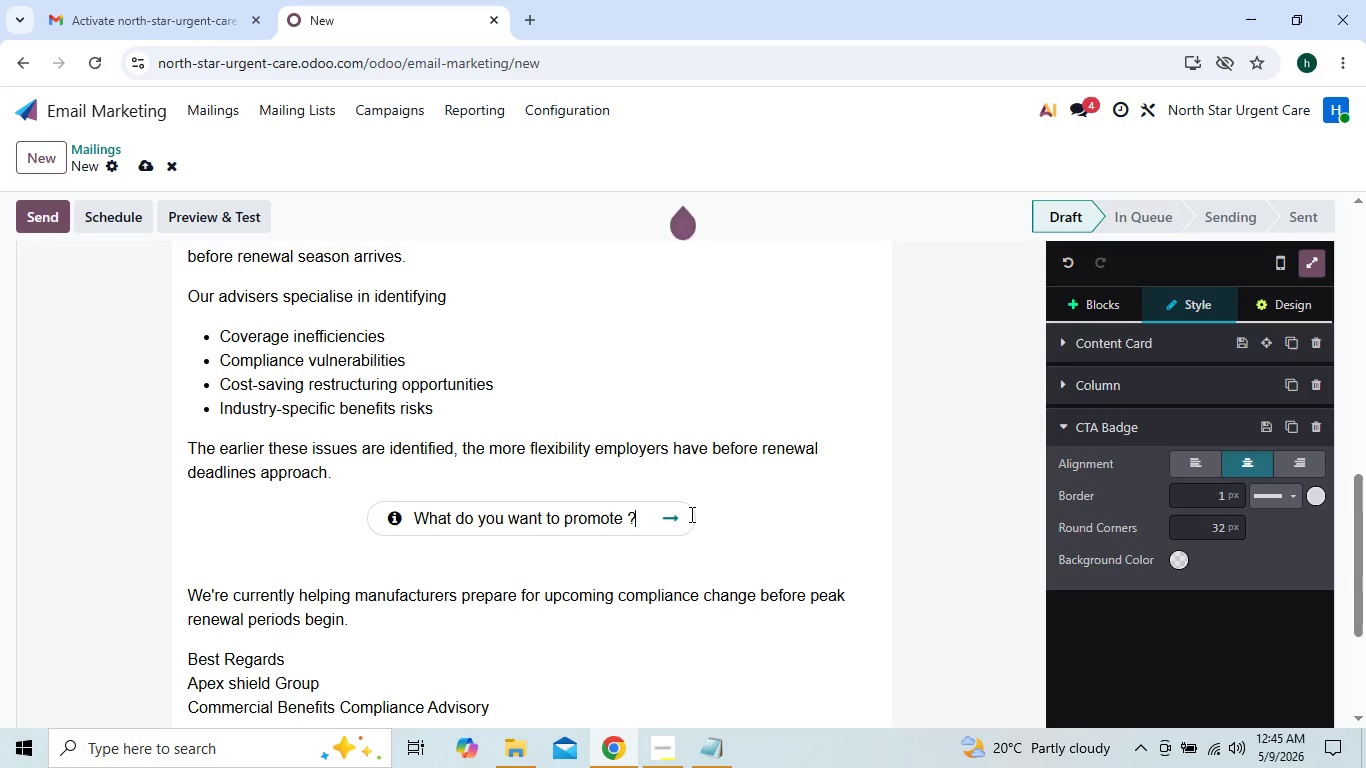 
key(Backspace)
 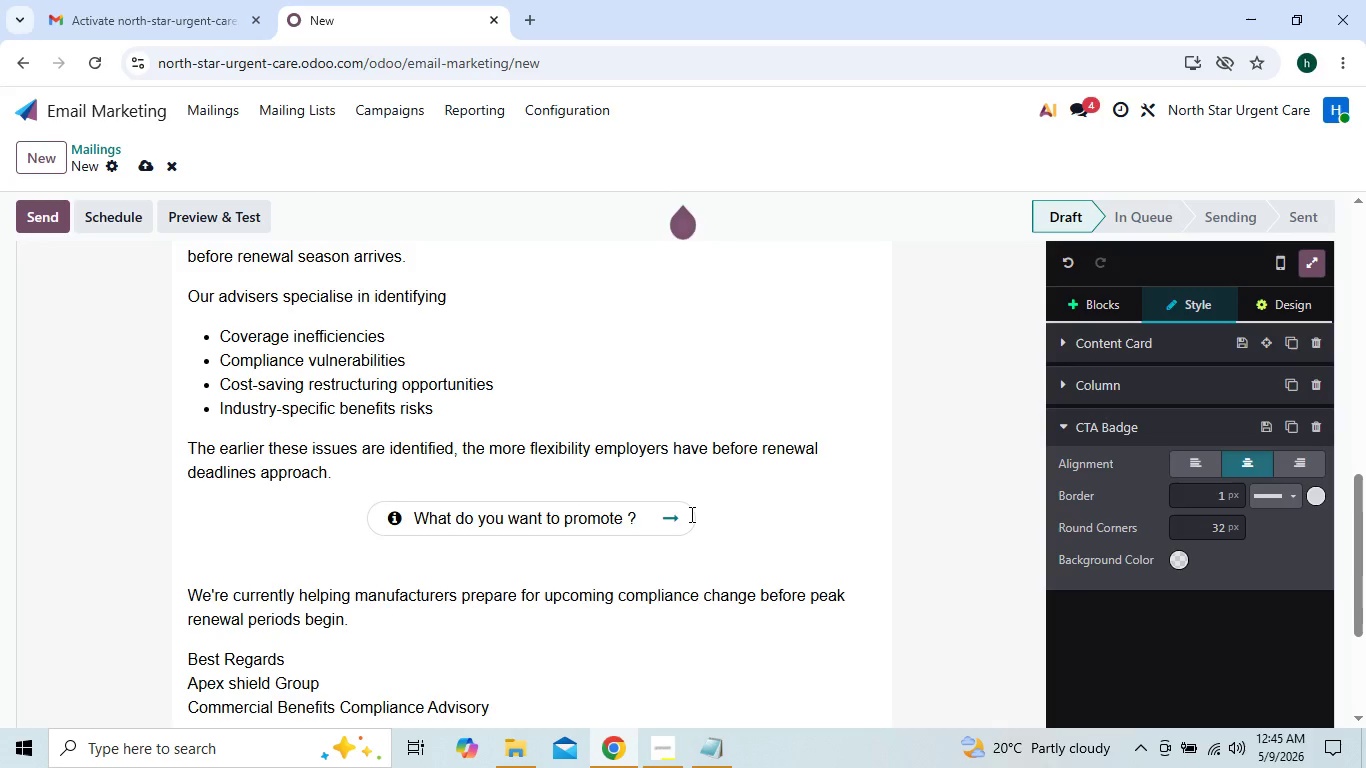 
key(Backspace)
 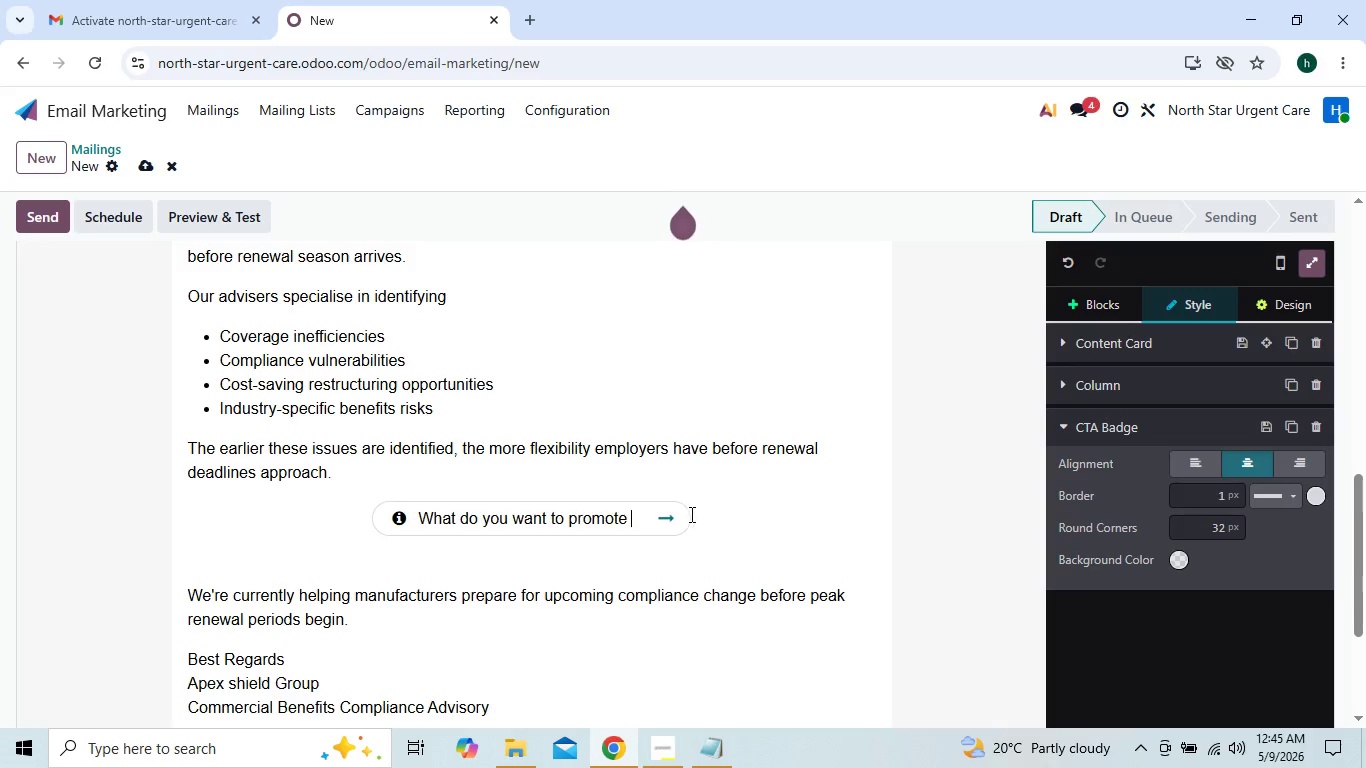 
key(Backspace)
 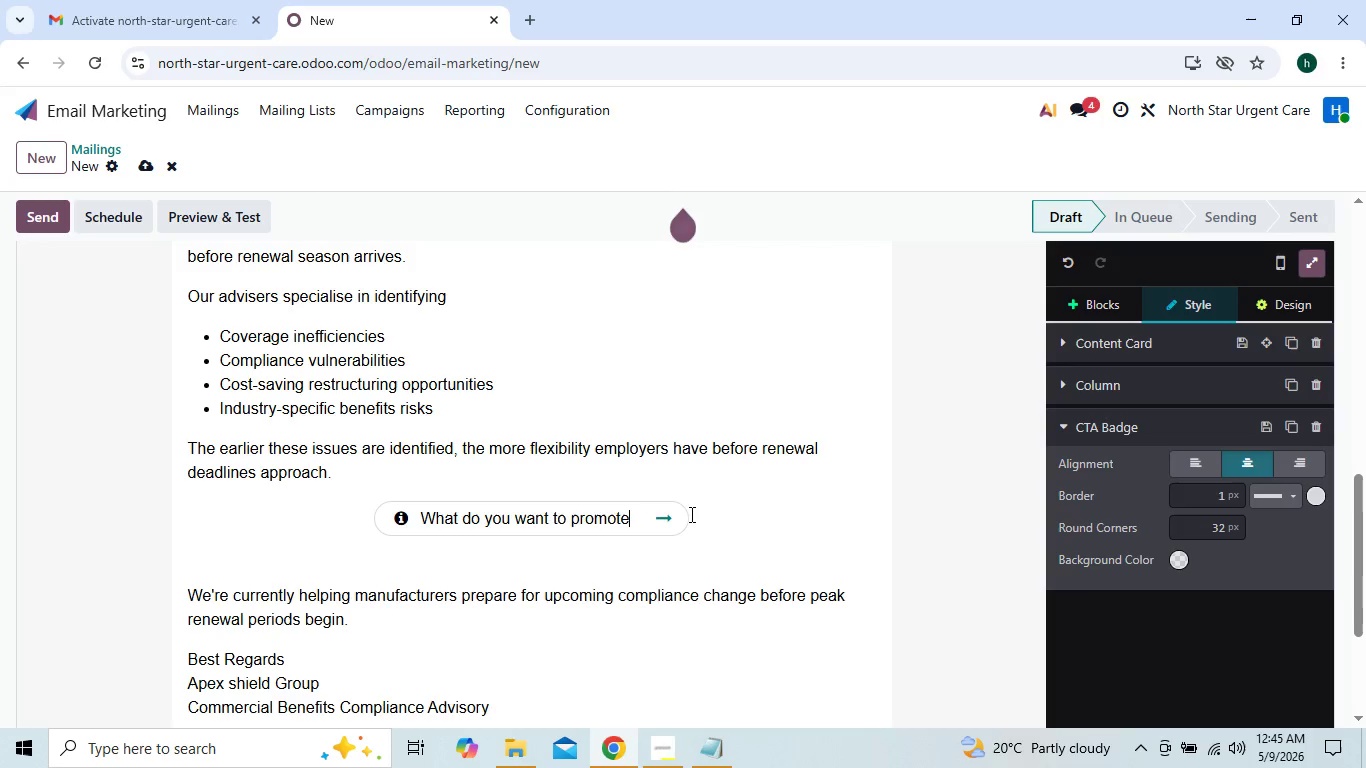 
key(Backspace)
 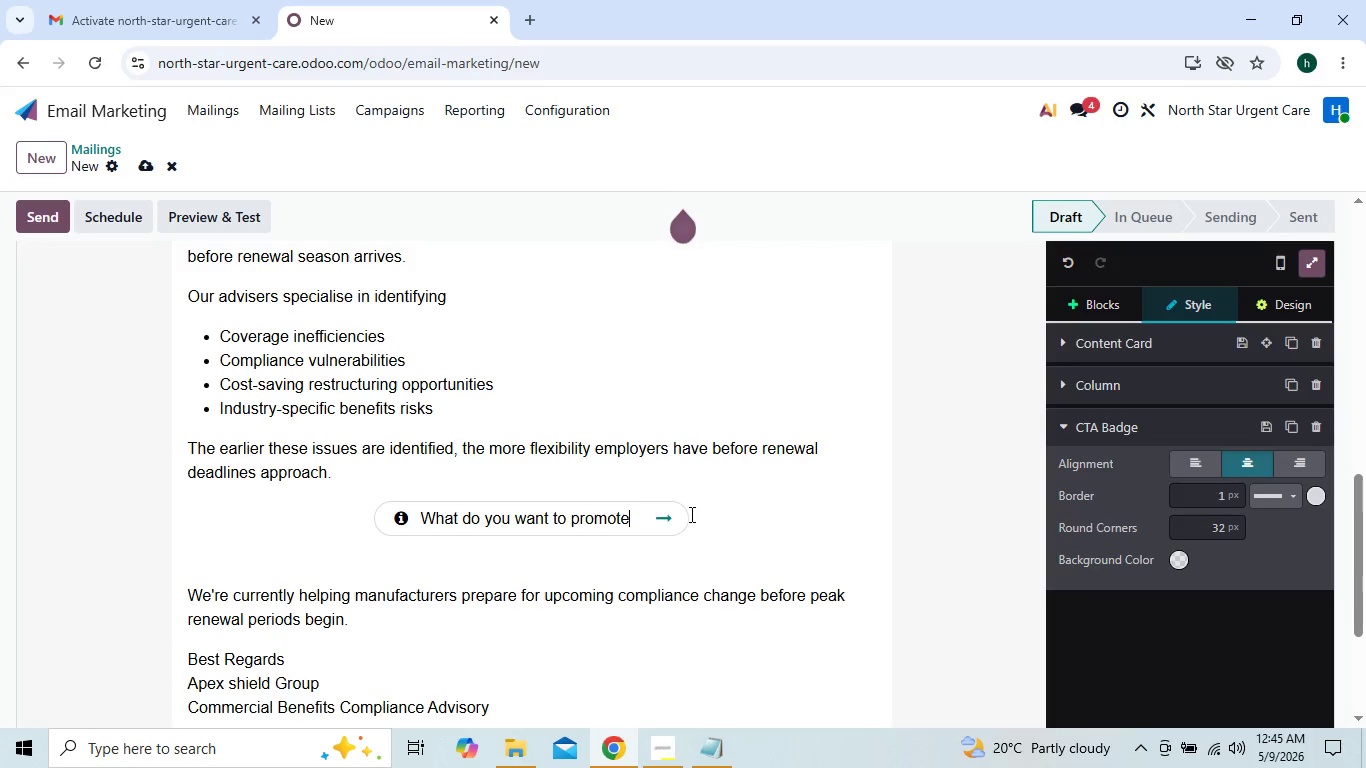 
key(Backspace)
 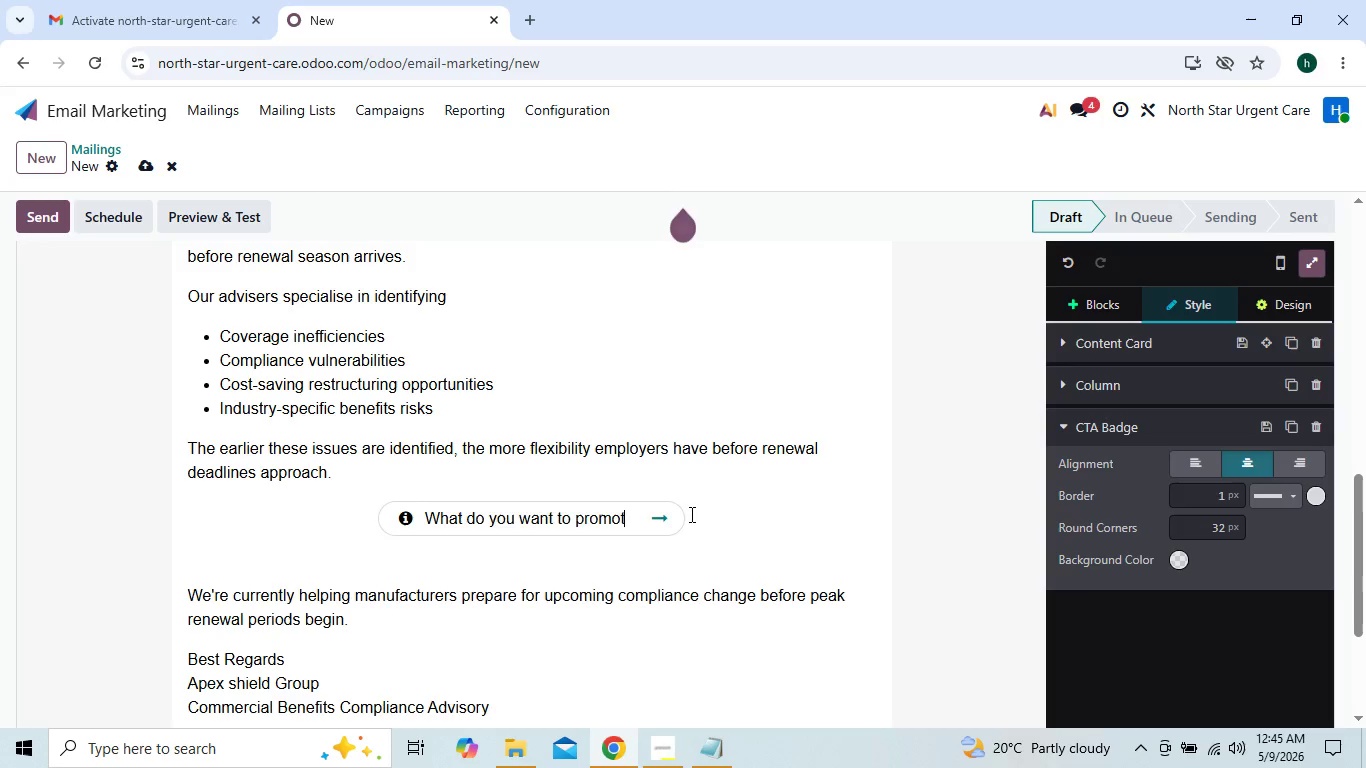 
key(Backspace)
 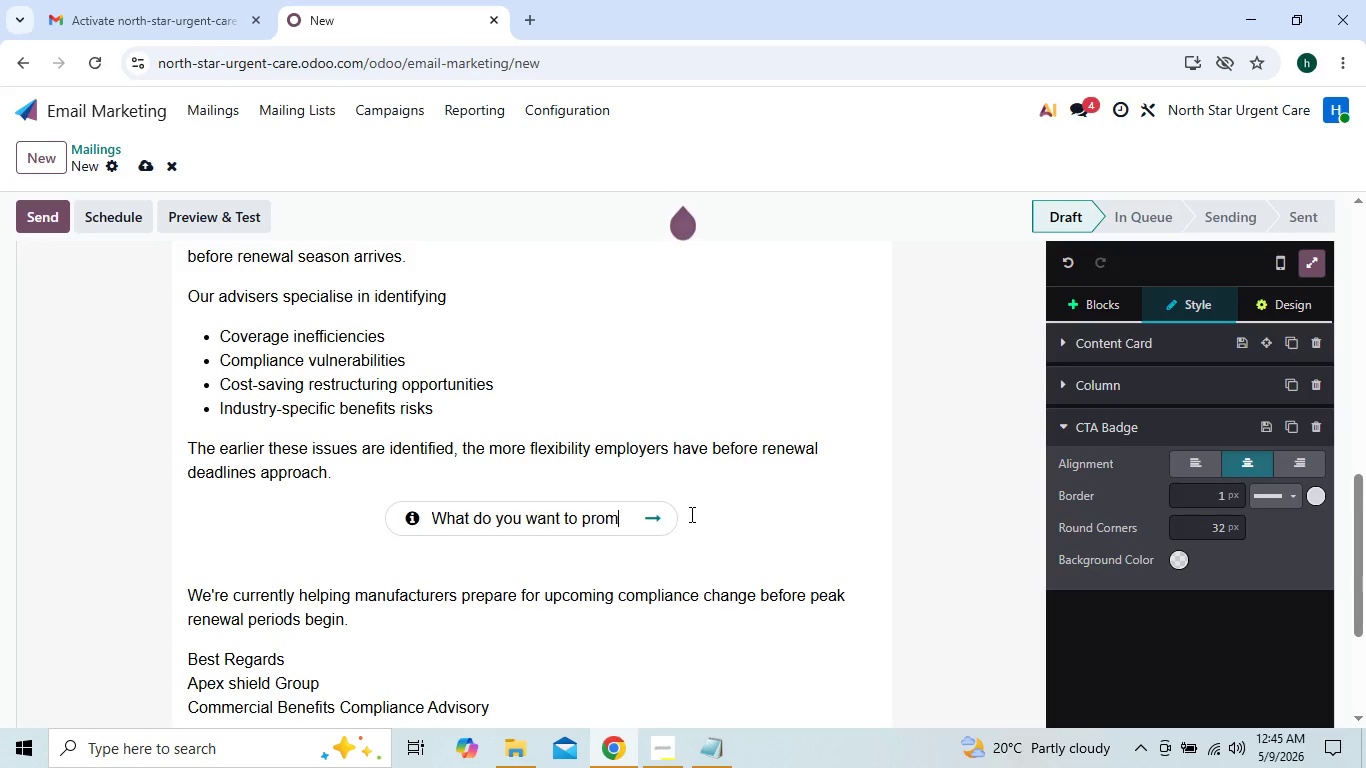 
key(Backspace)
 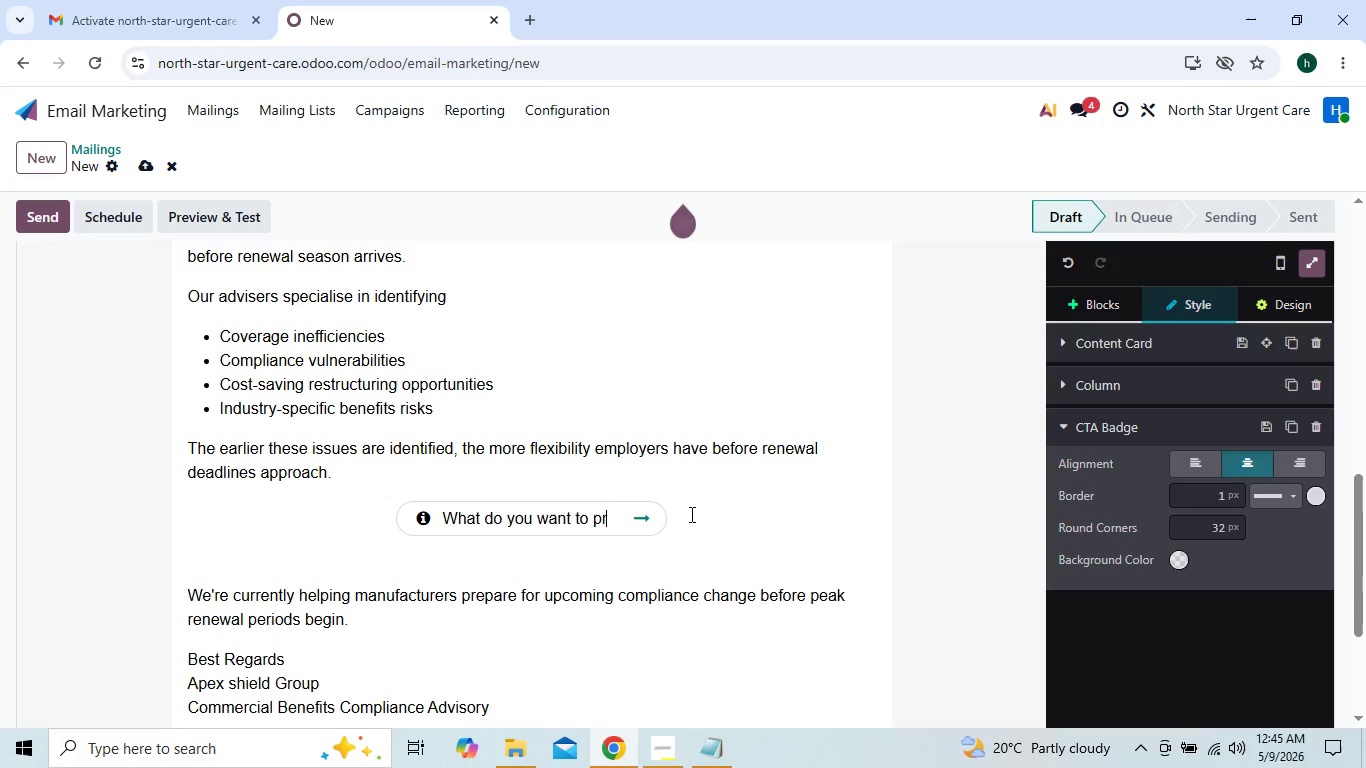 
key(Backspace)
 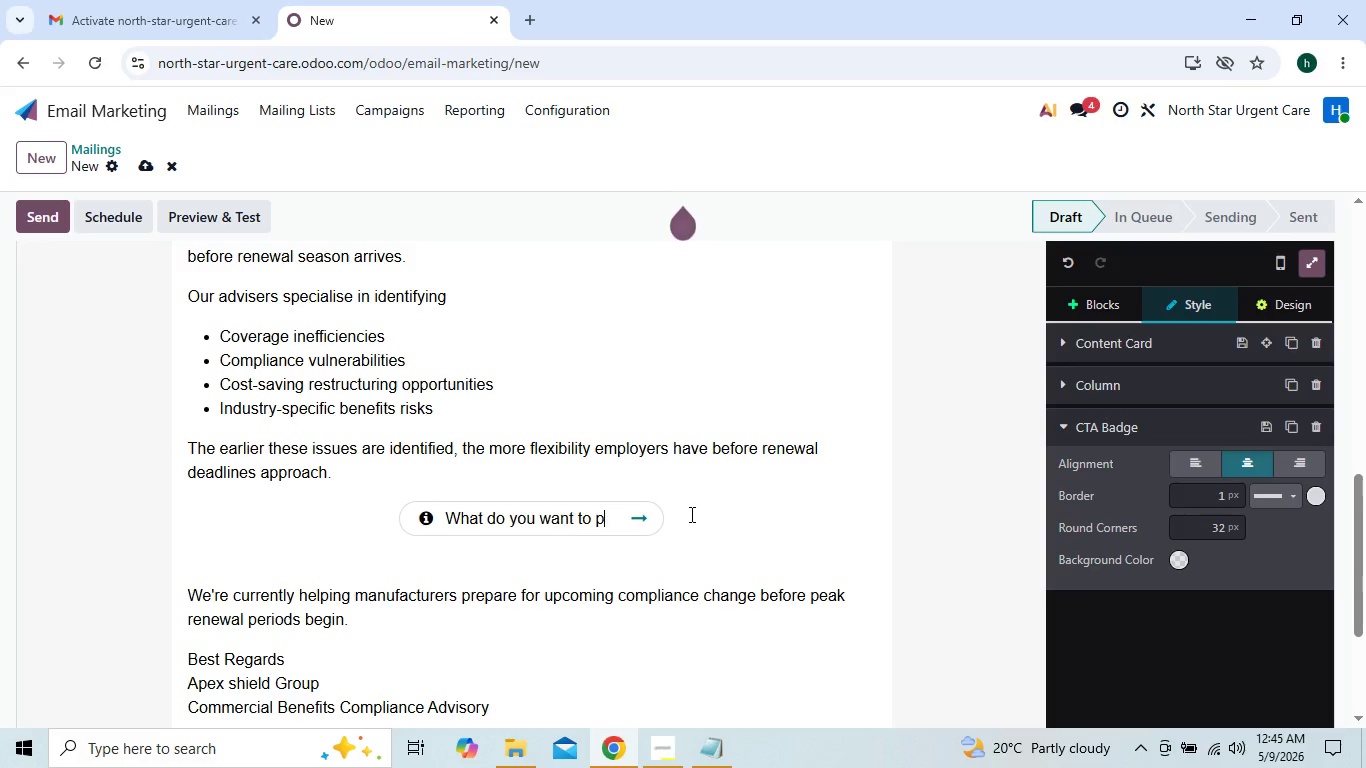 
key(Backspace)
 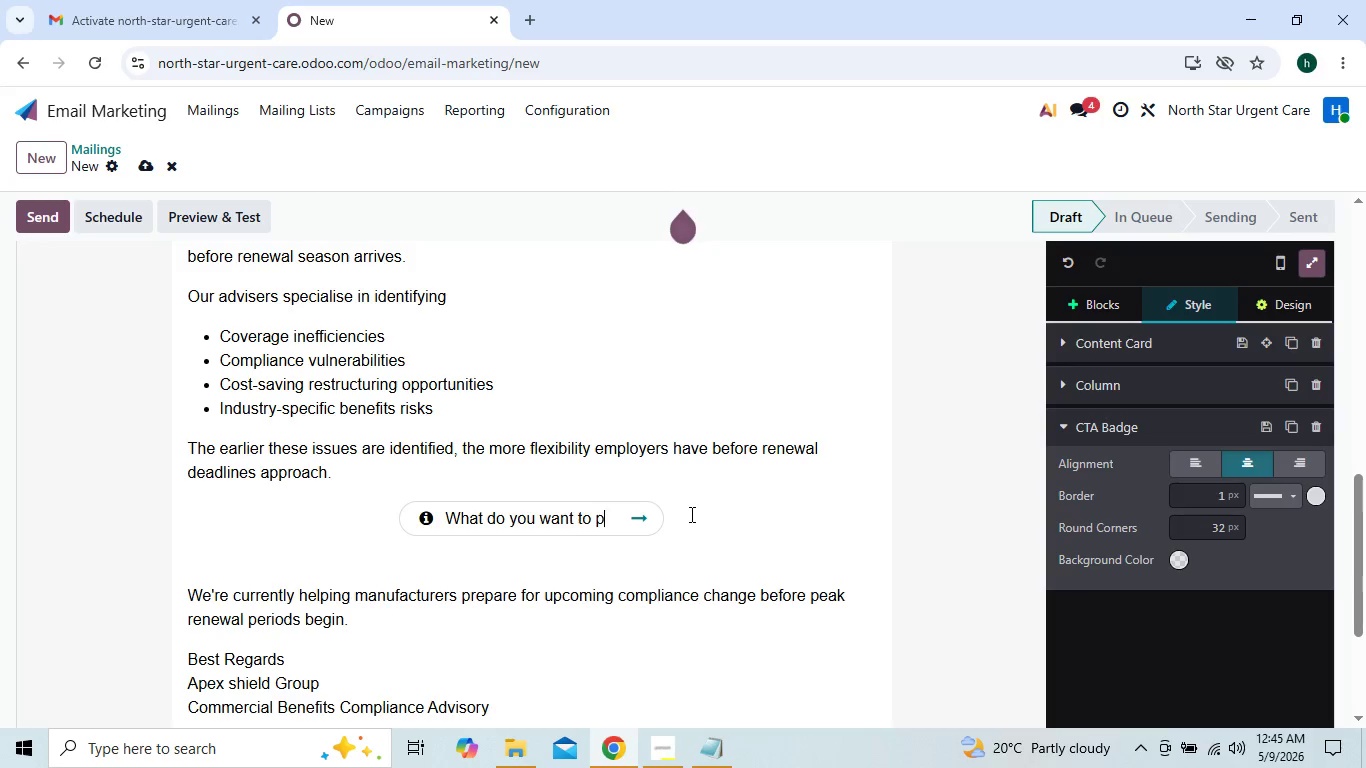 
key(Backspace)
 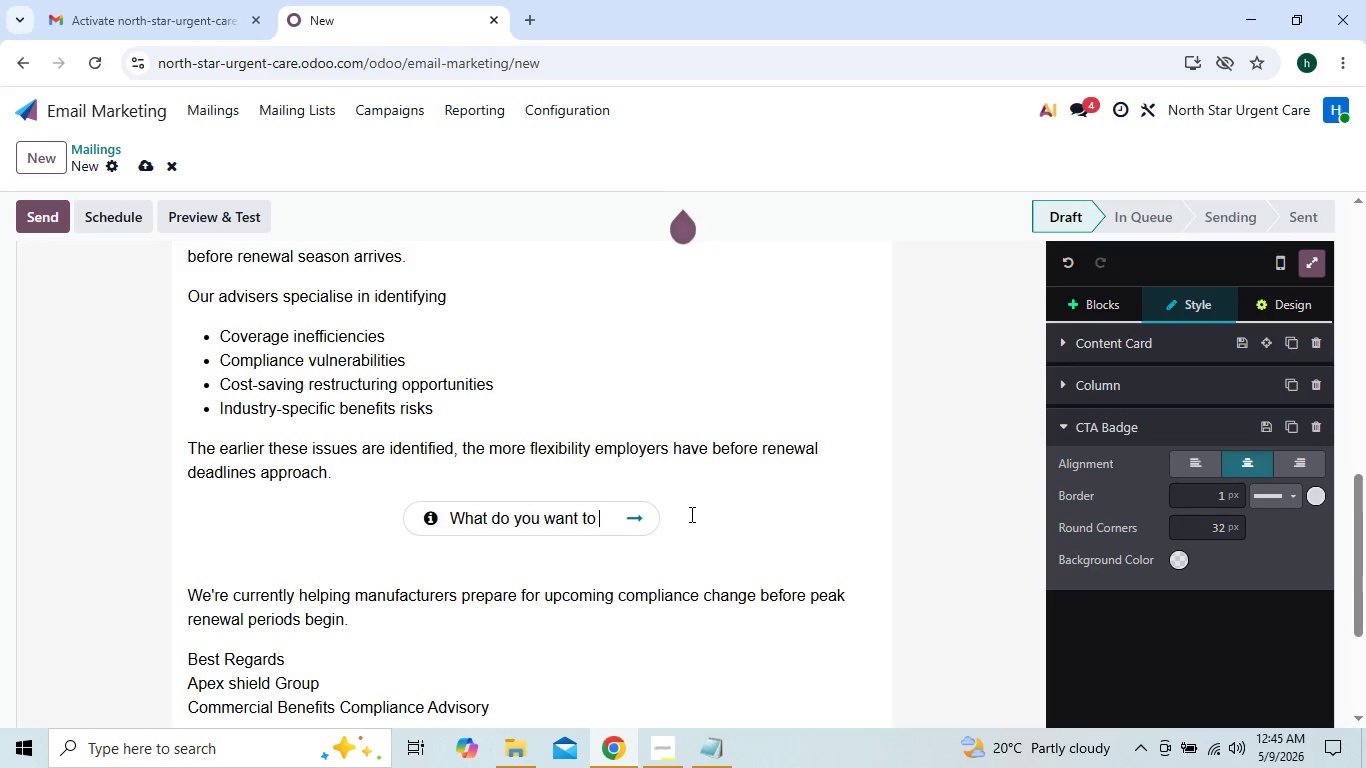 
key(Backspace)
 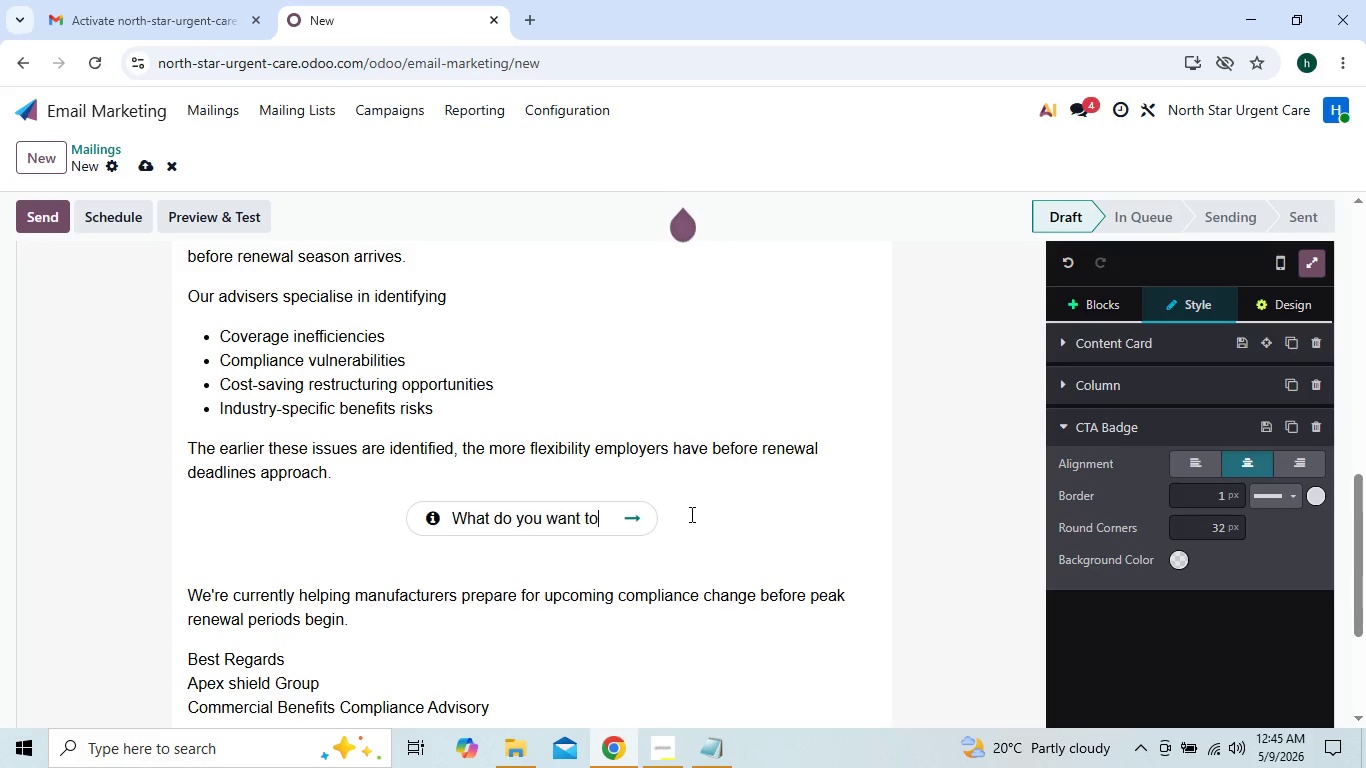 
key(Backspace)
 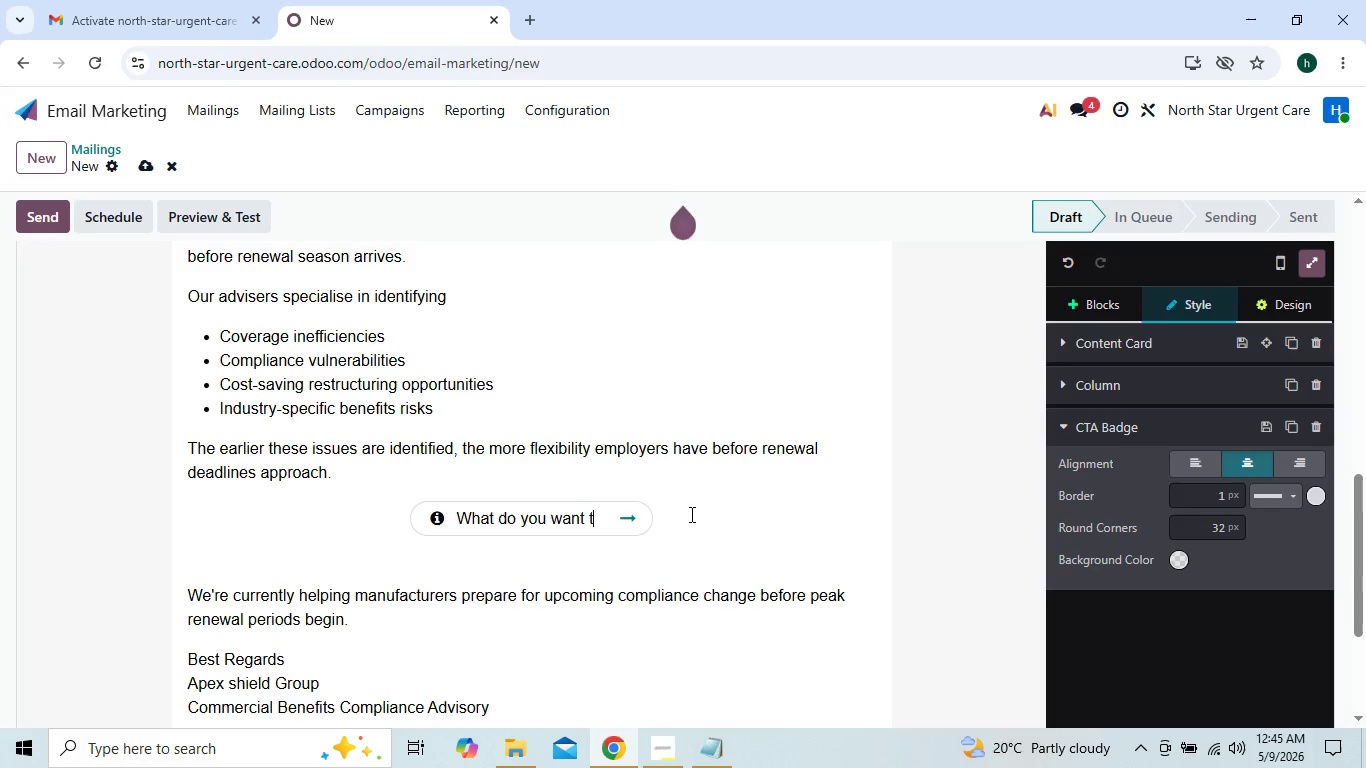 
key(Backspace)
 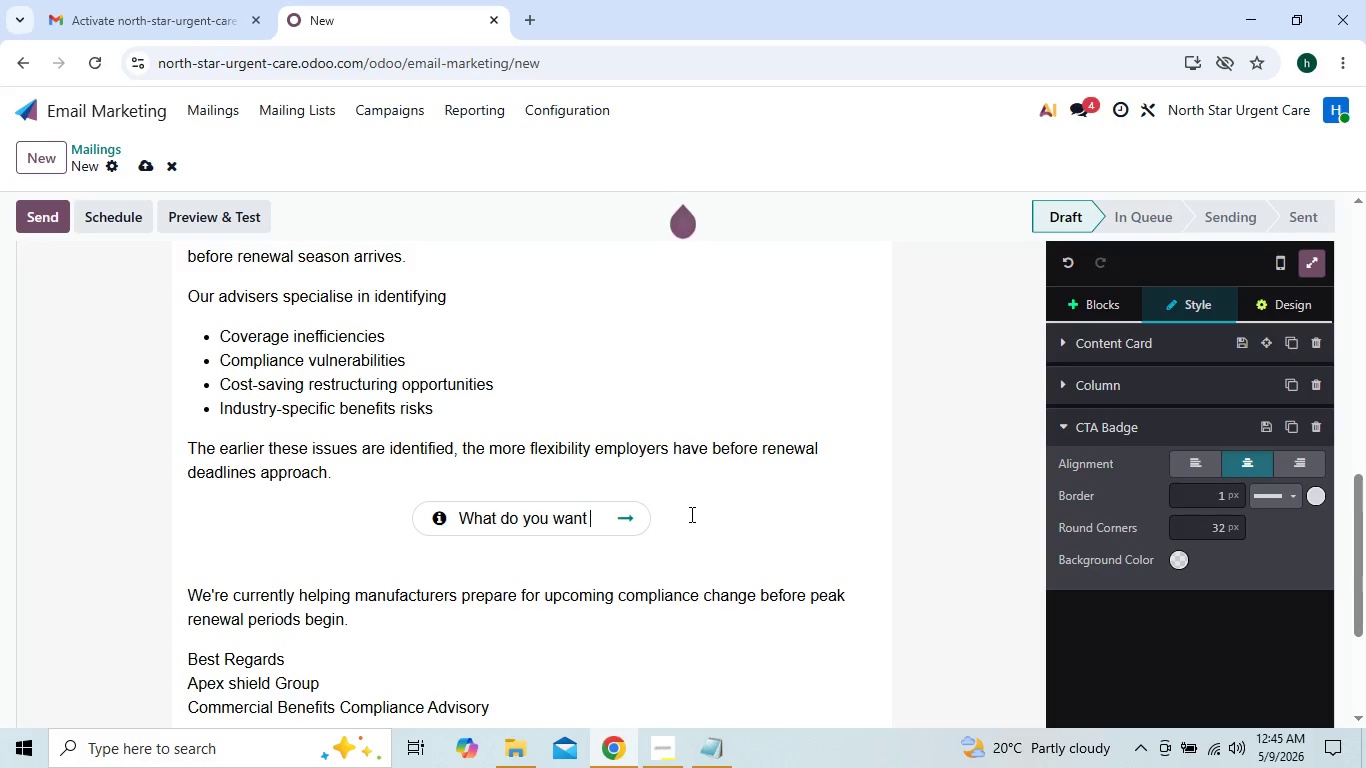 
key(Backspace)
 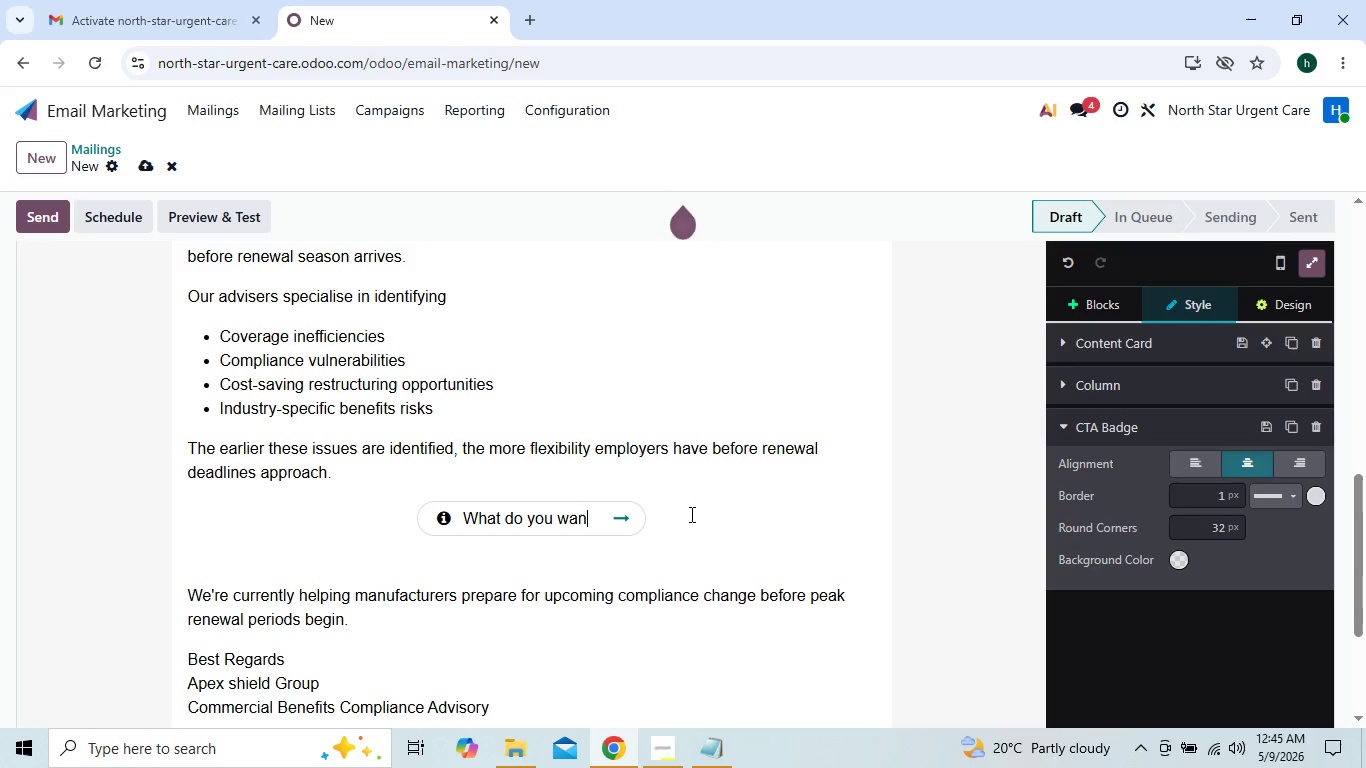 
key(Backspace)
 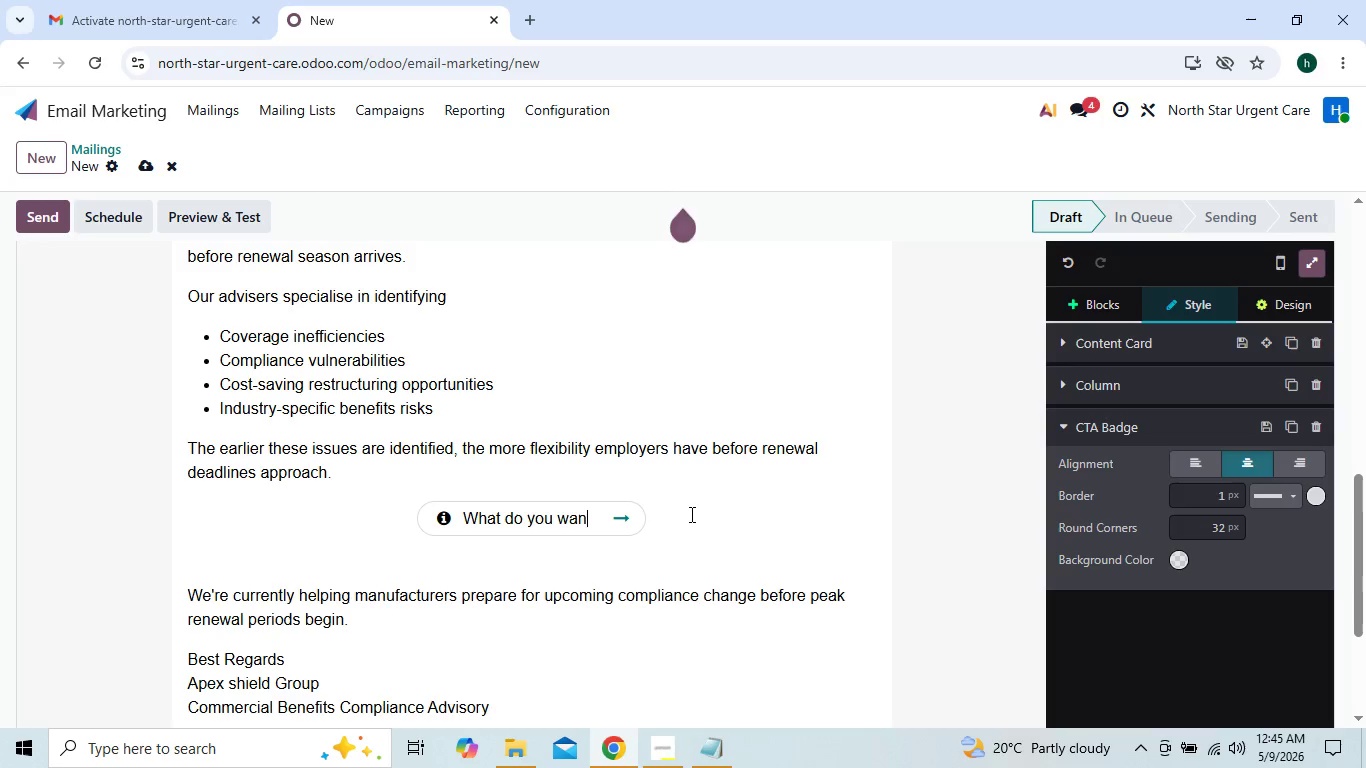 
key(Backspace)
 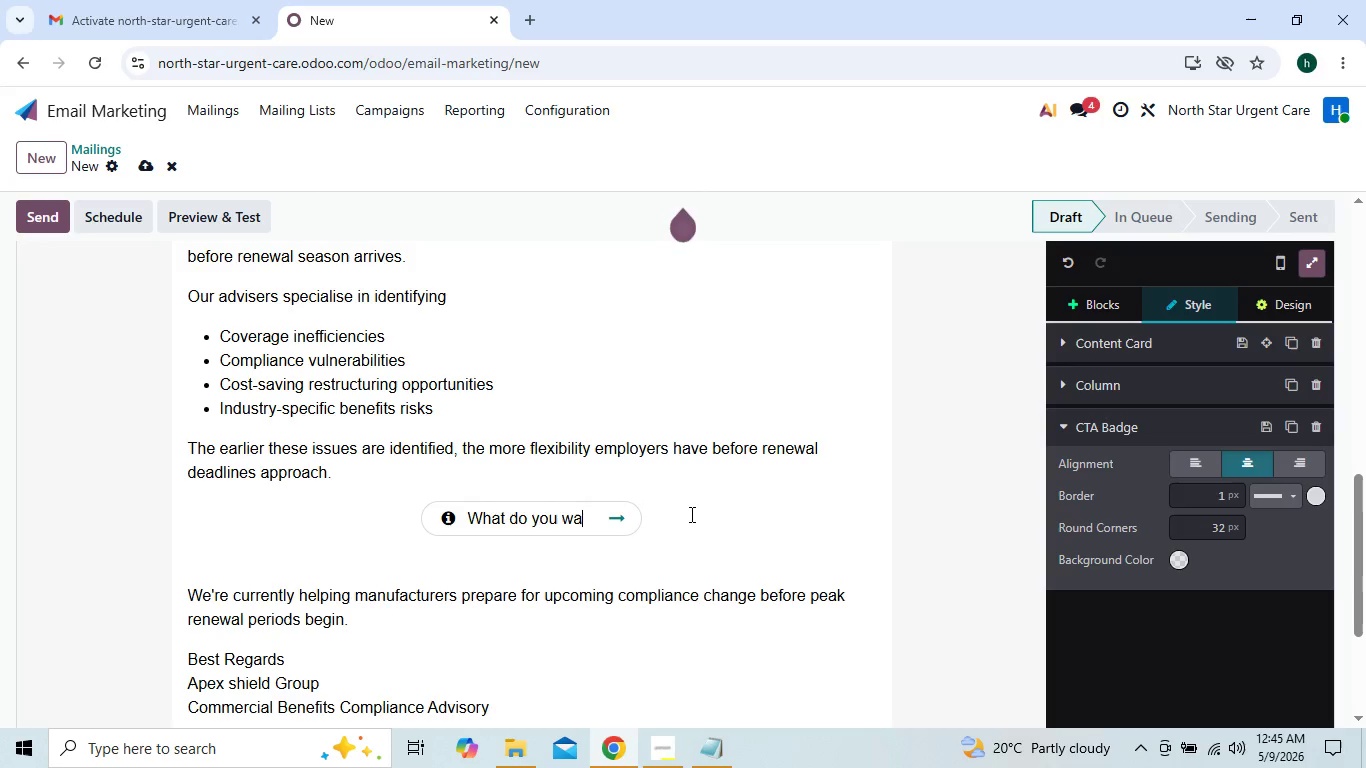 
key(Backspace)
 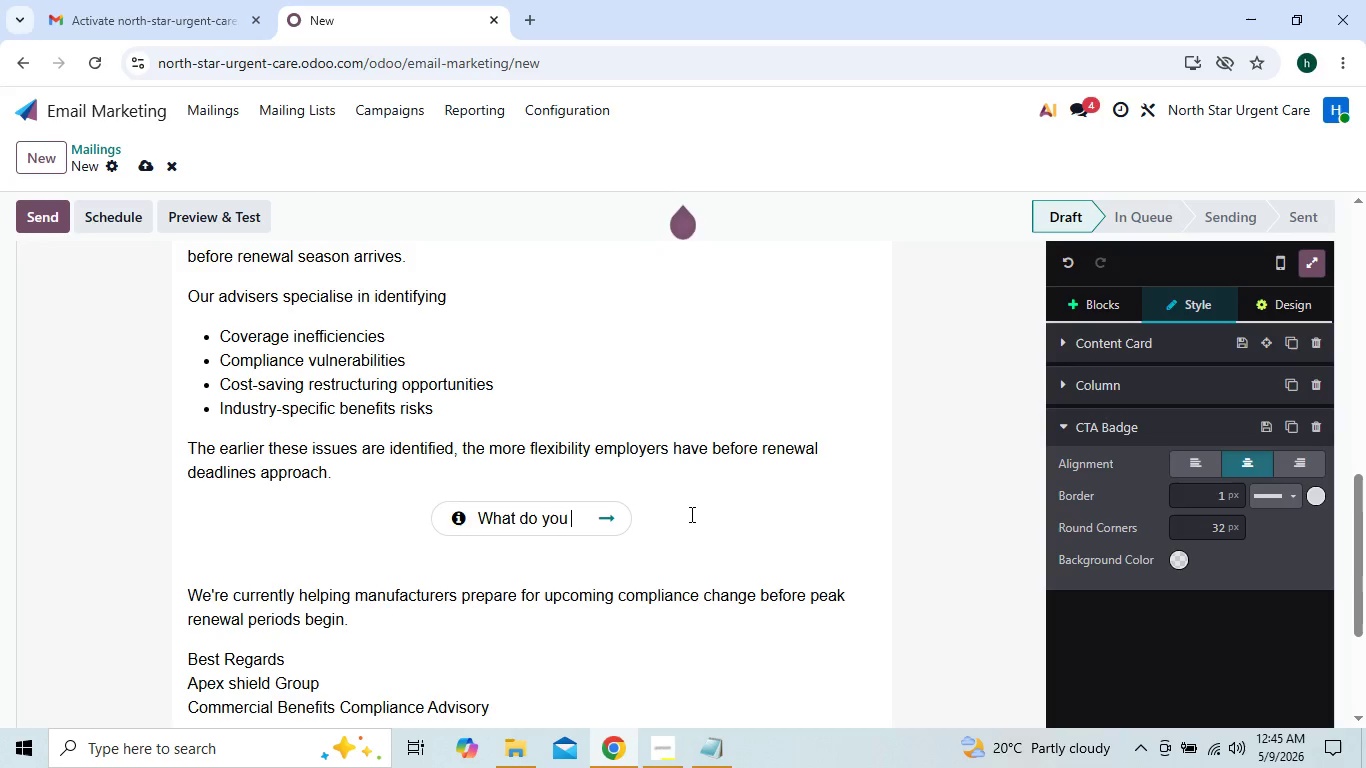 
key(Backspace)
 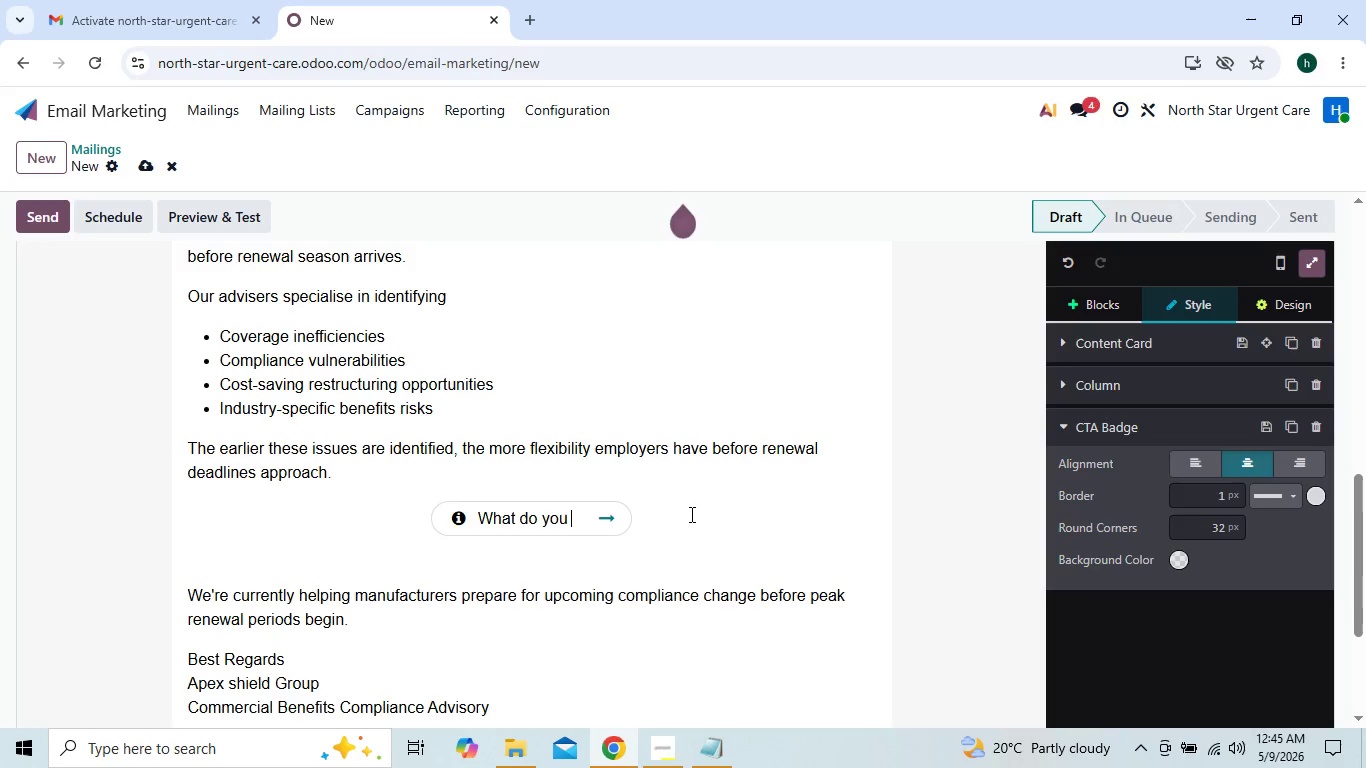 
key(Backspace)
 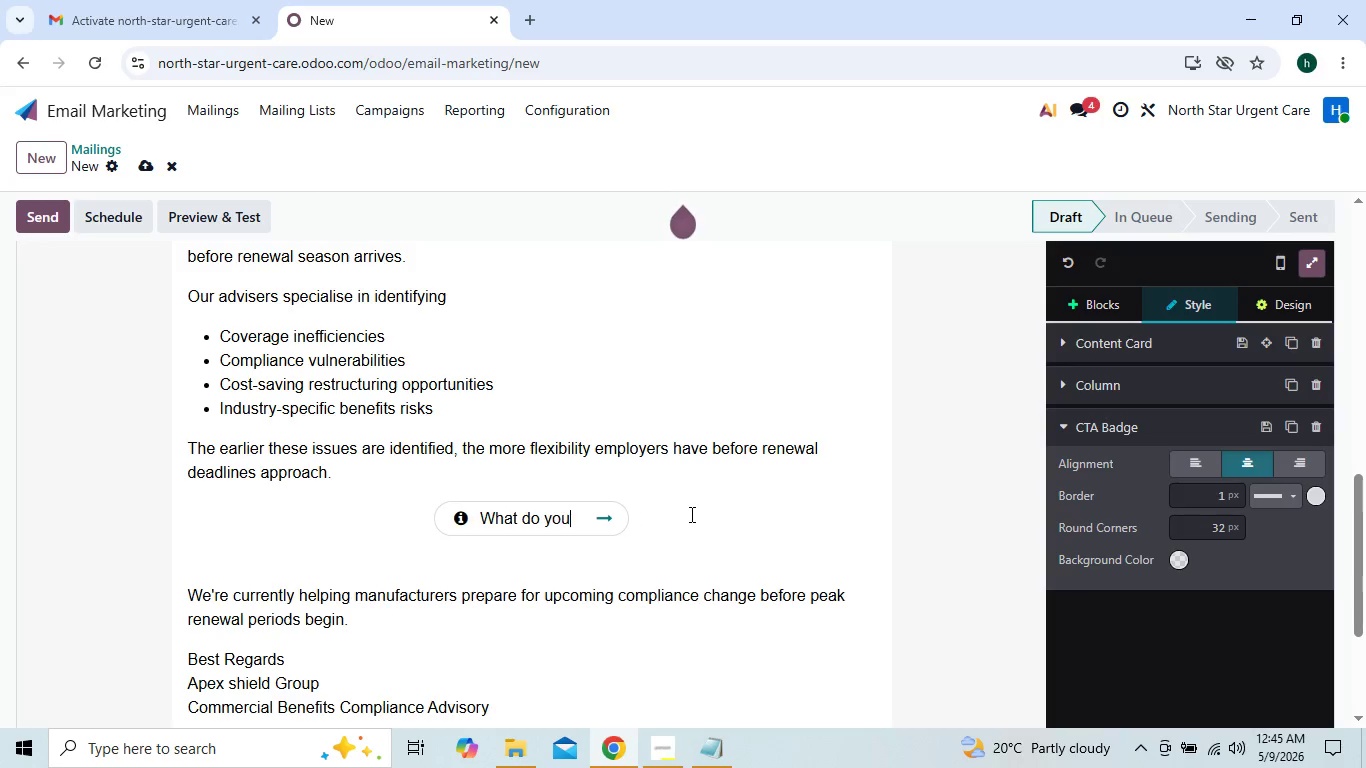 
key(Backspace)
 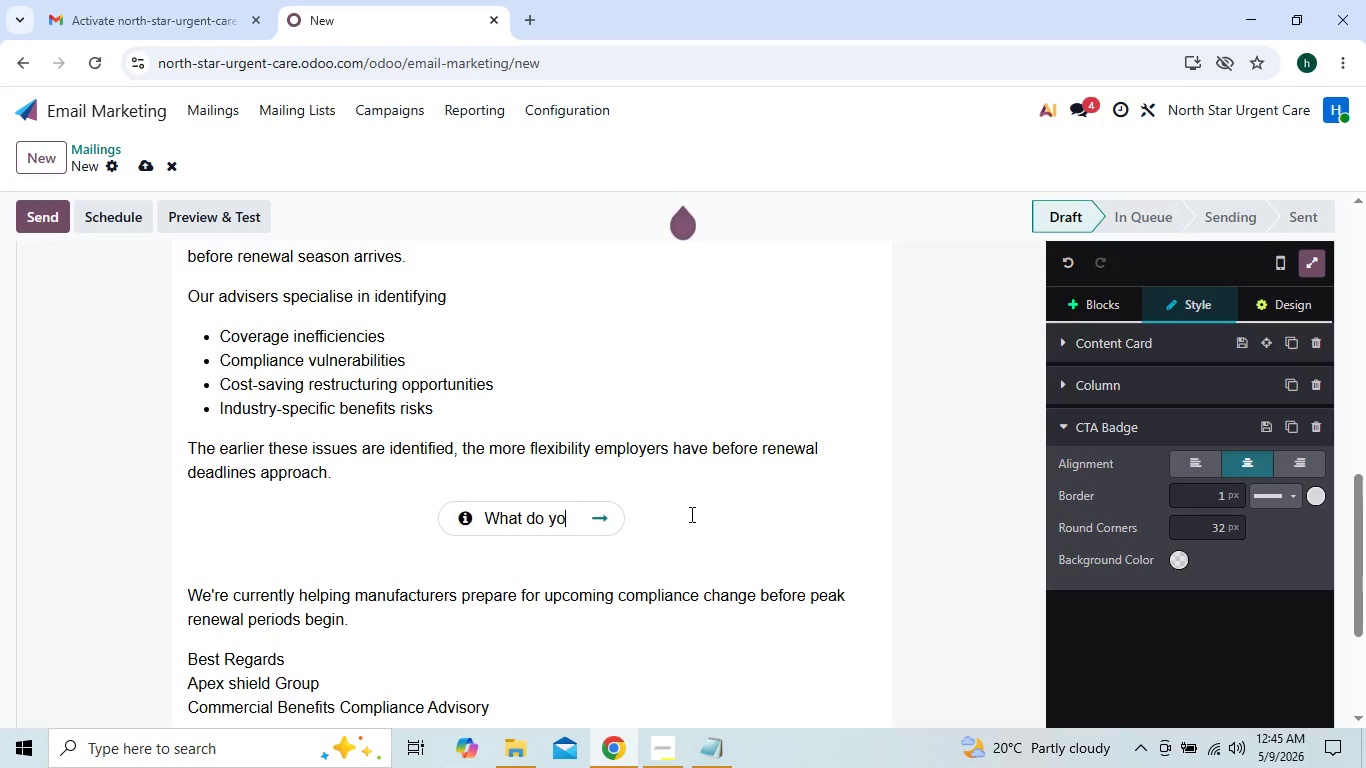 
key(Backspace)
 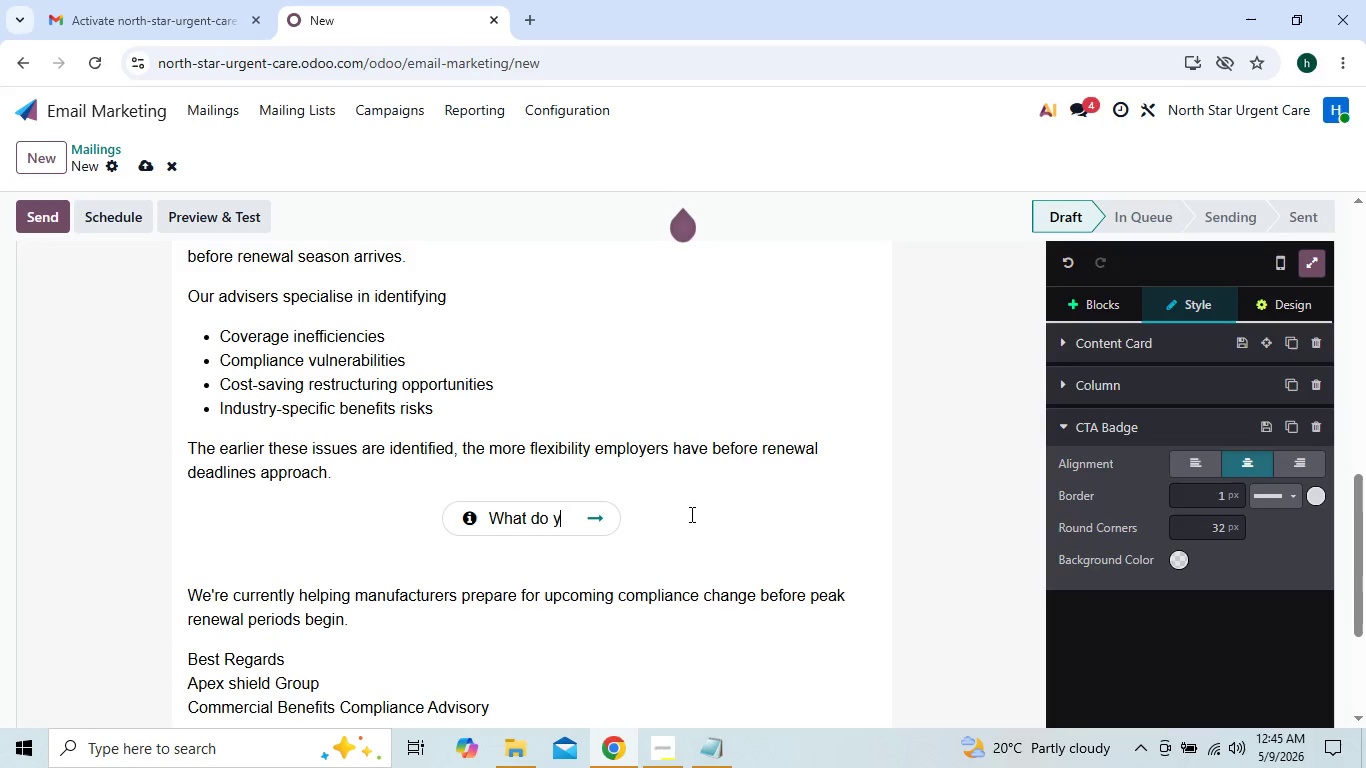 
key(Backspace)
 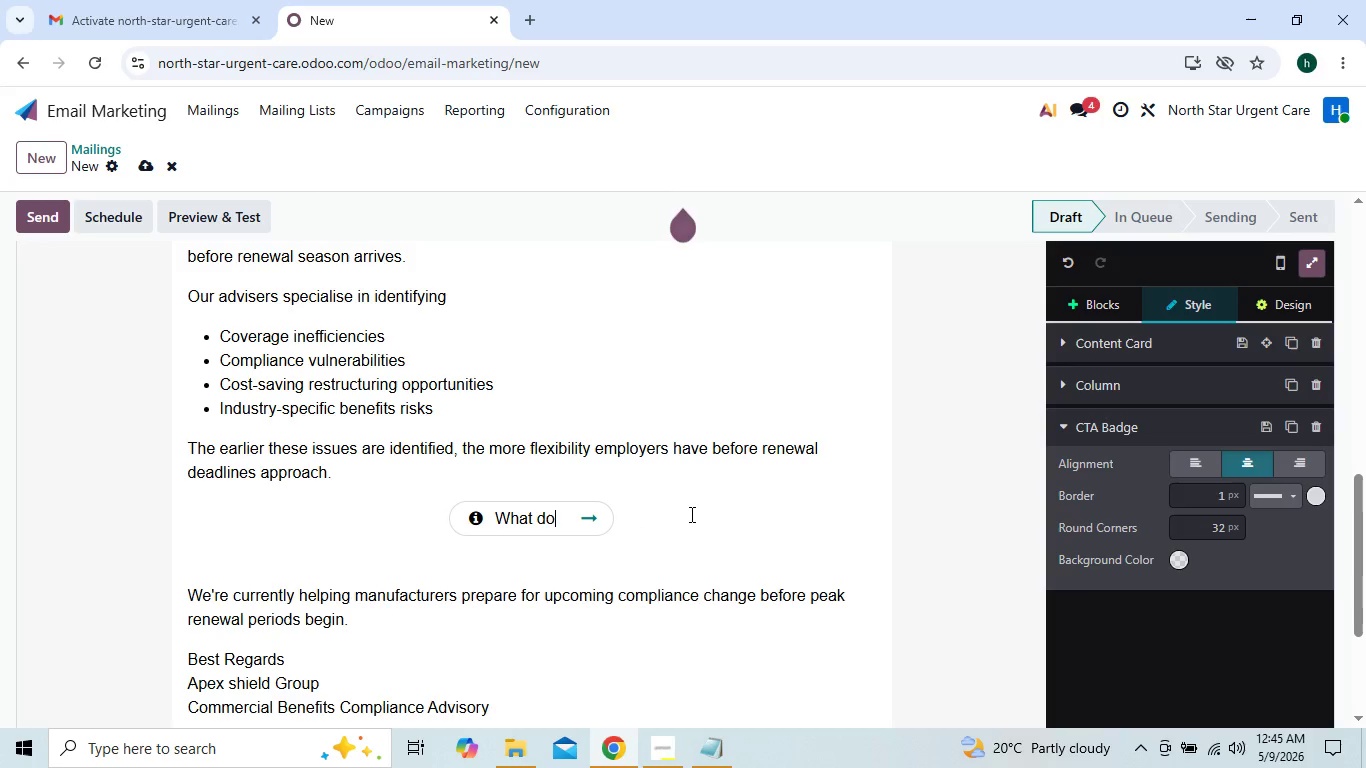 
key(Backspace)
 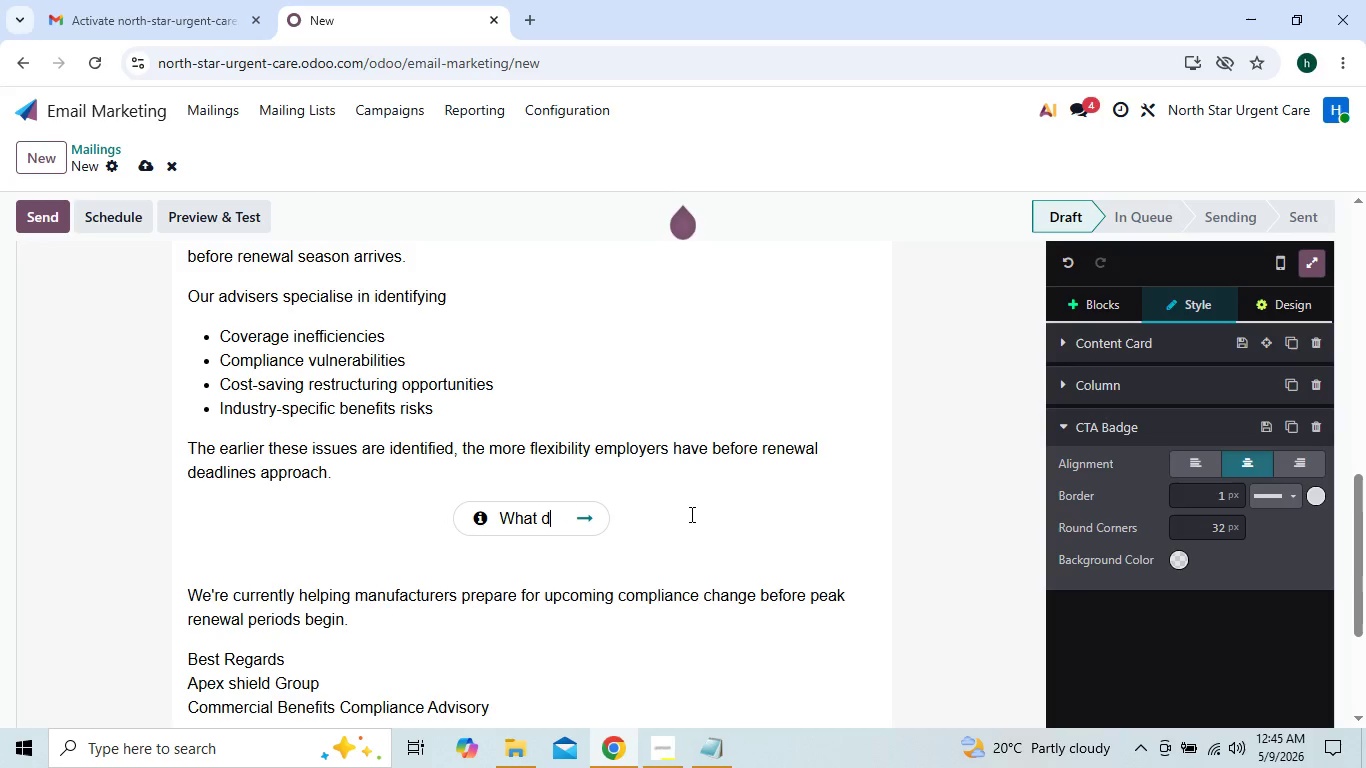 
key(Backspace)
 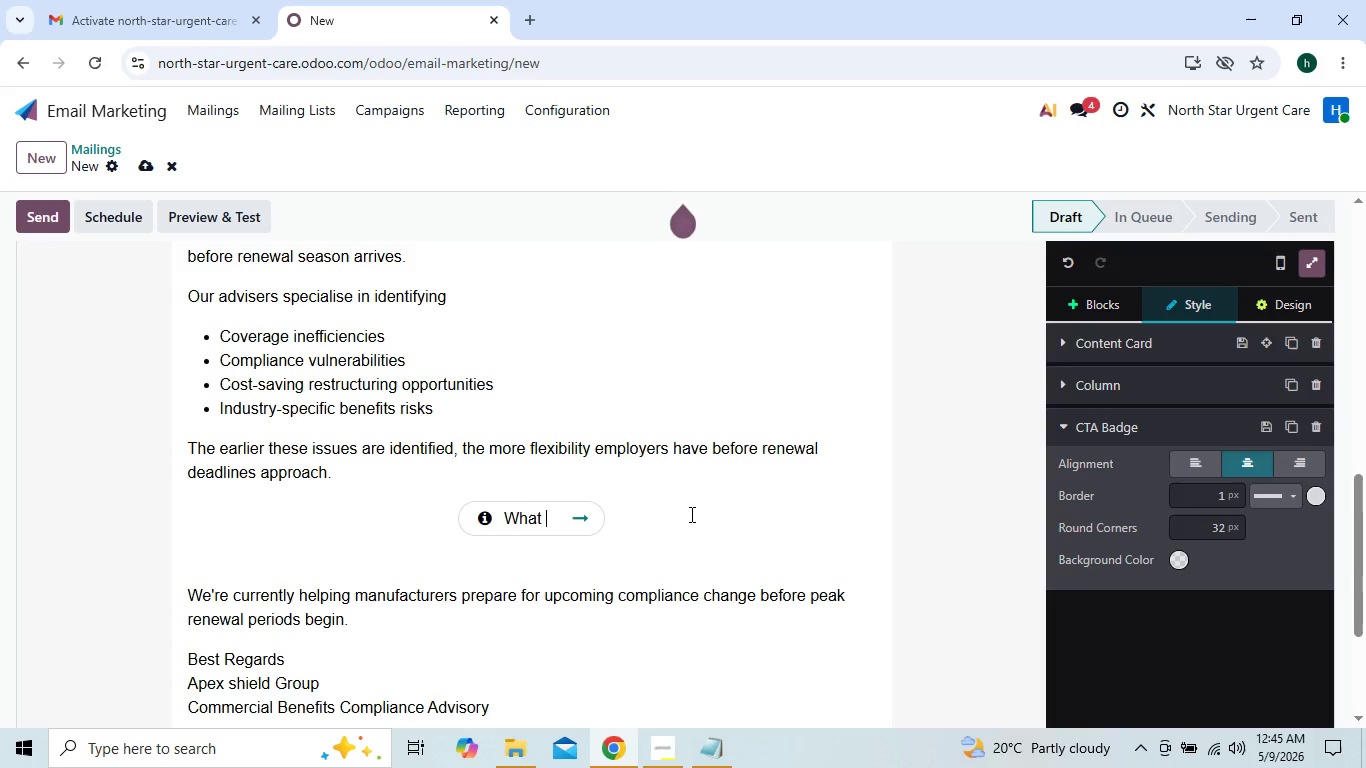 
key(Backspace)
 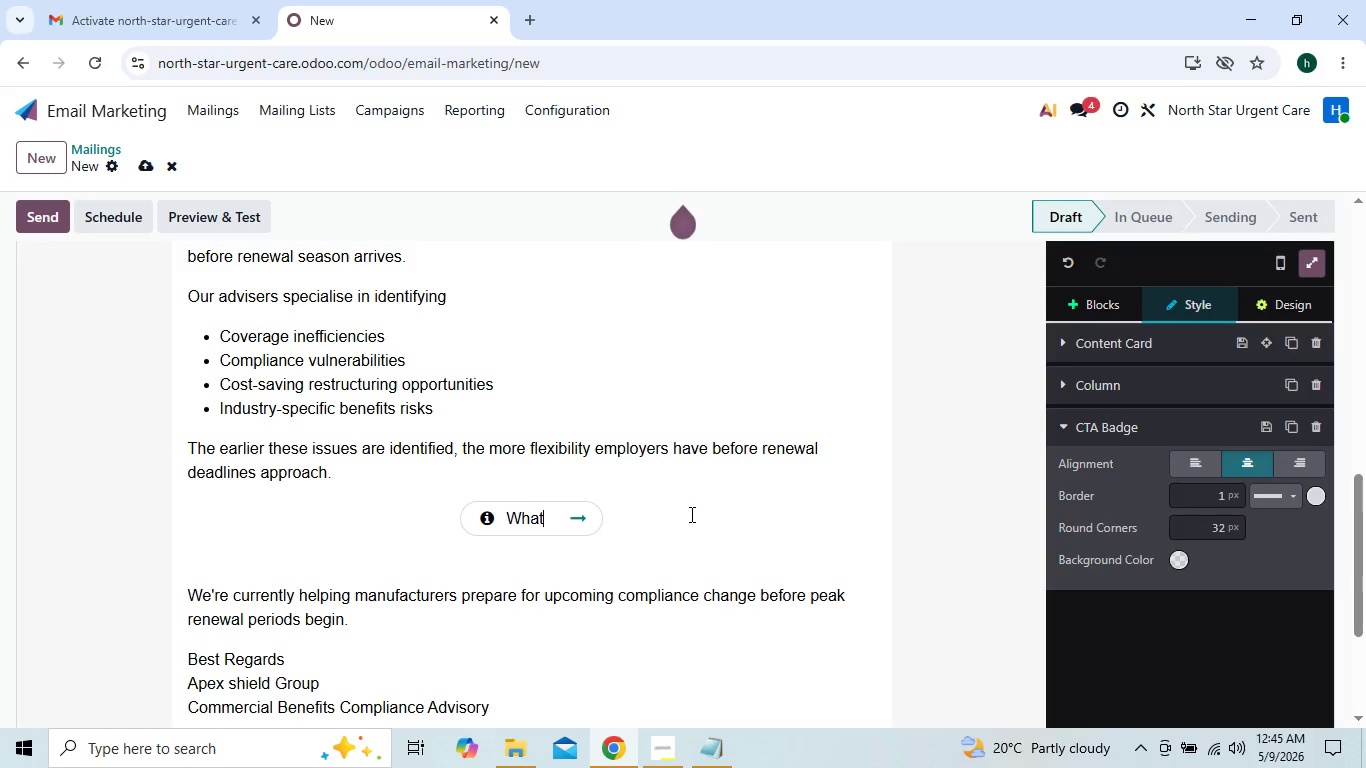 
key(Backspace)
 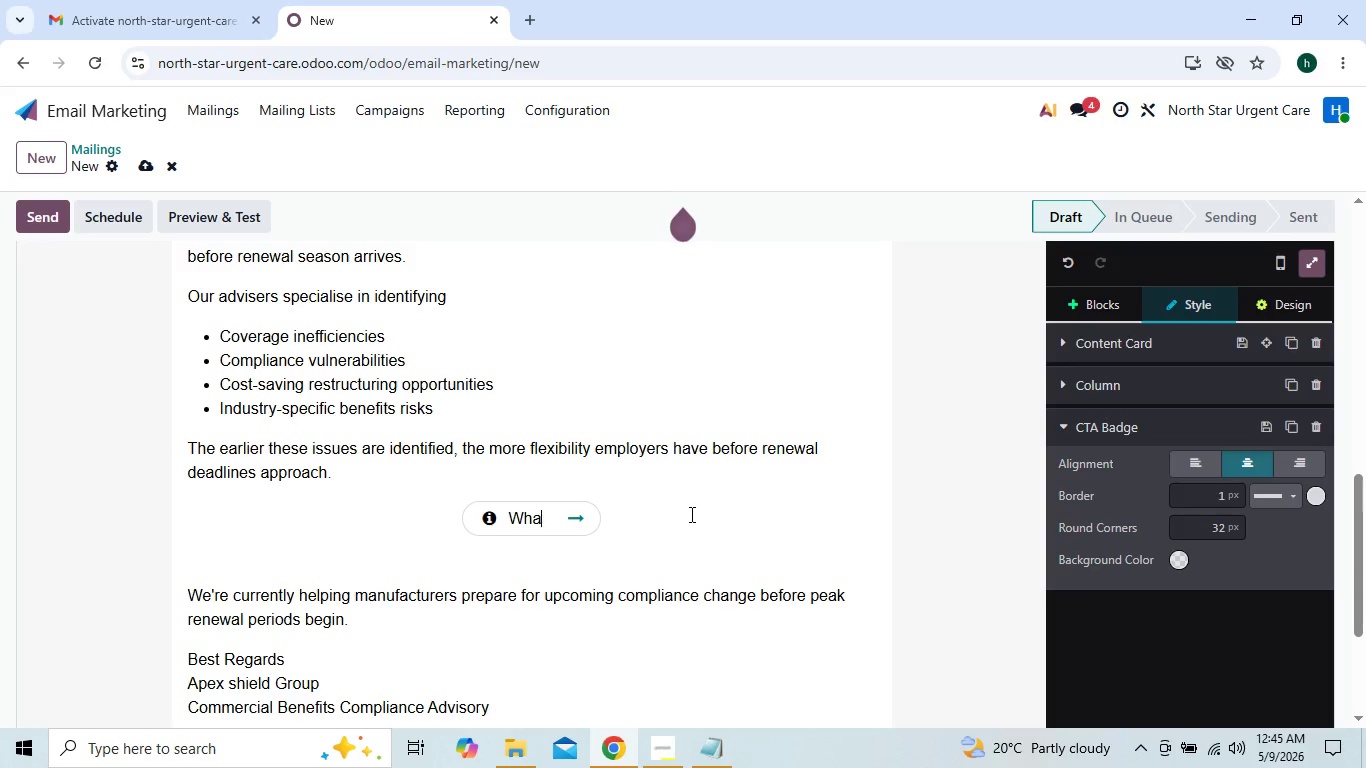 
key(Backspace)
 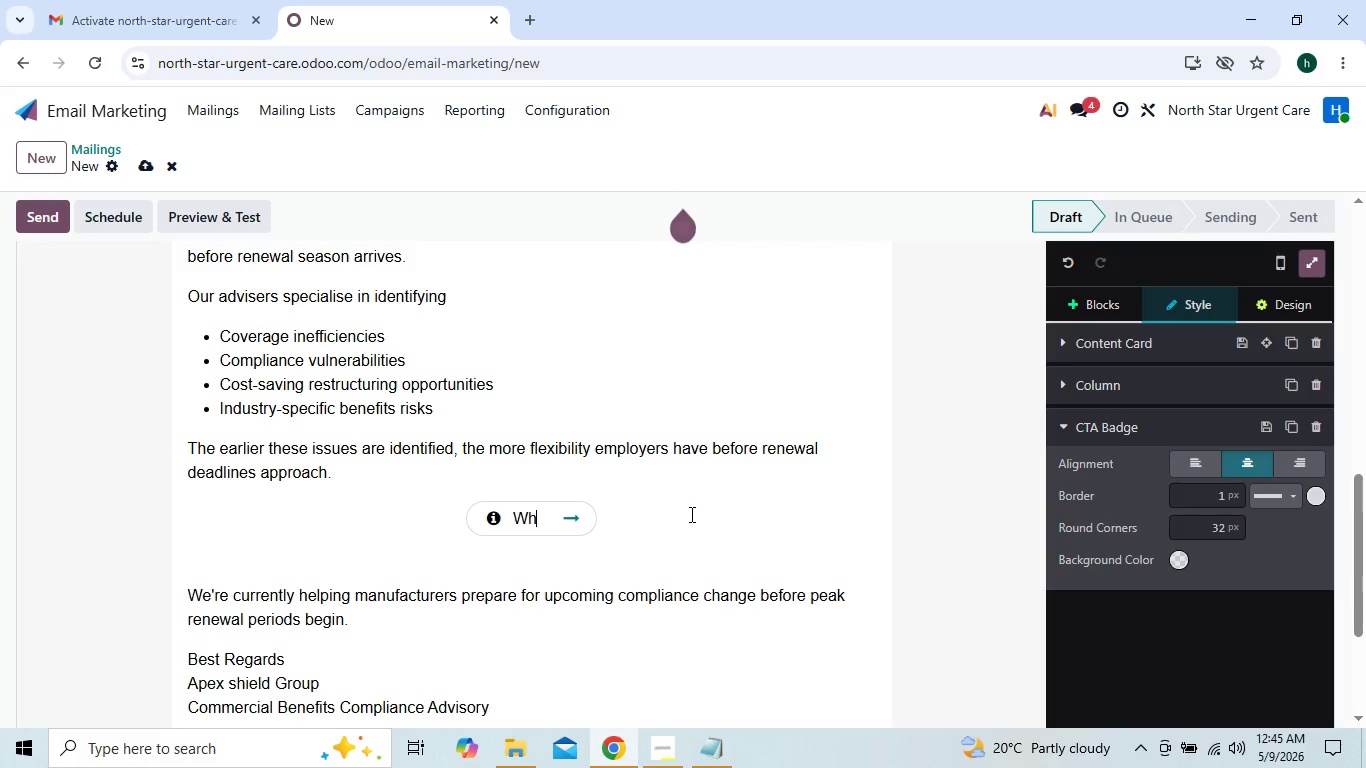 
key(Backspace)
 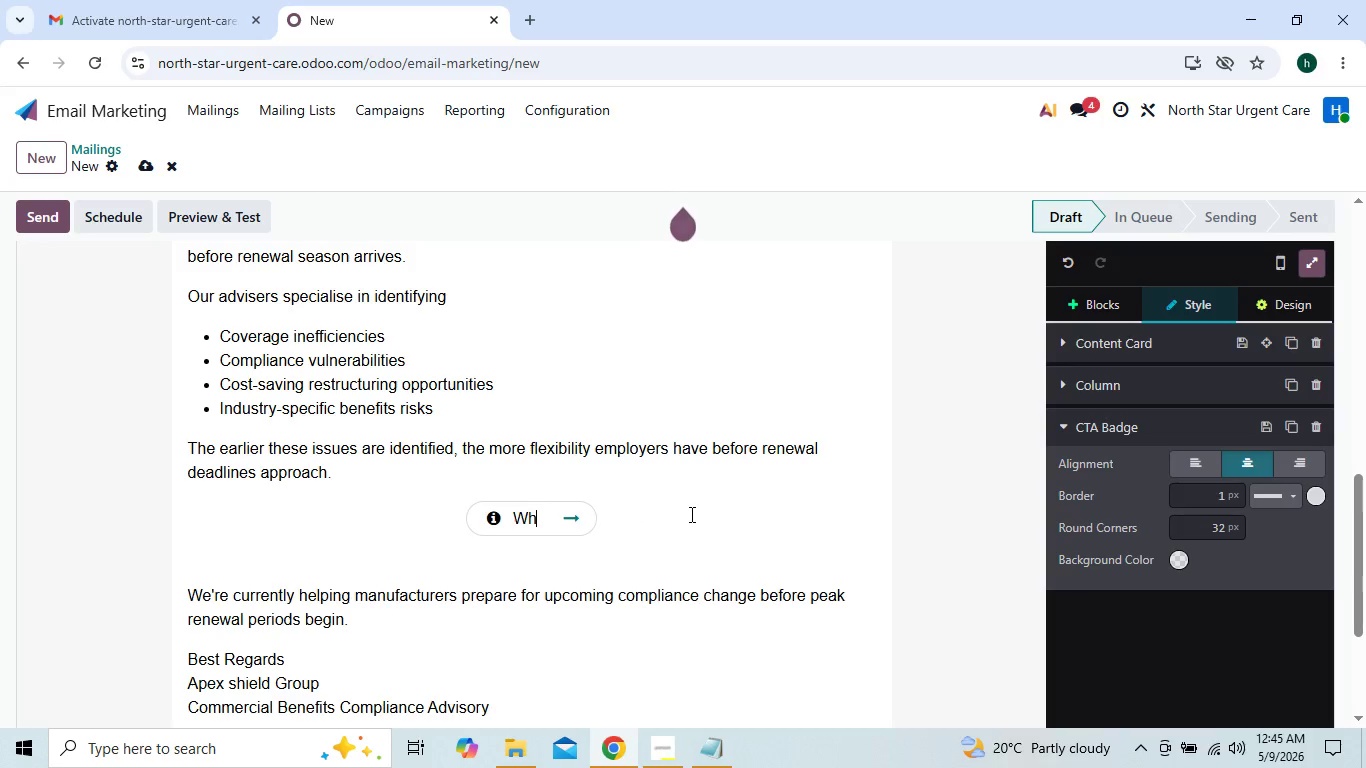 
key(Backspace)
 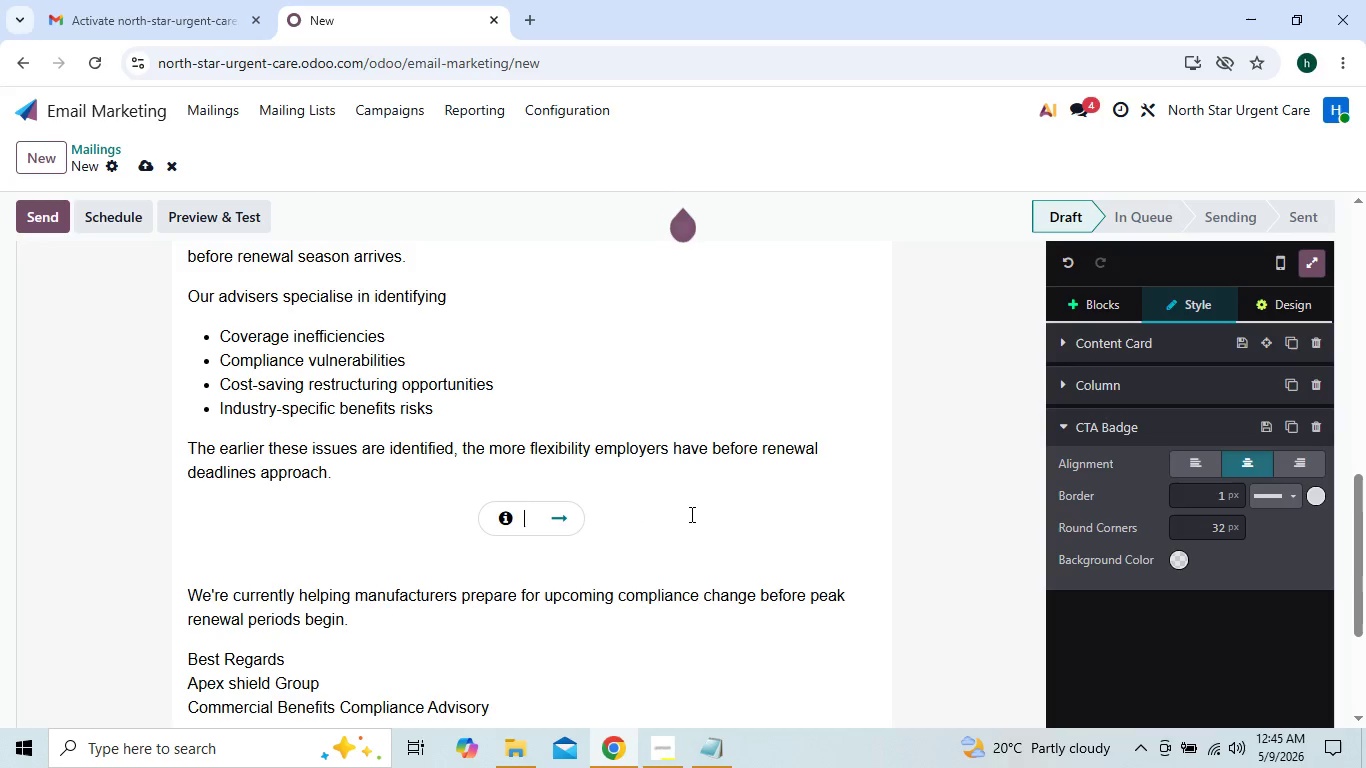 
key(Shift+R)
 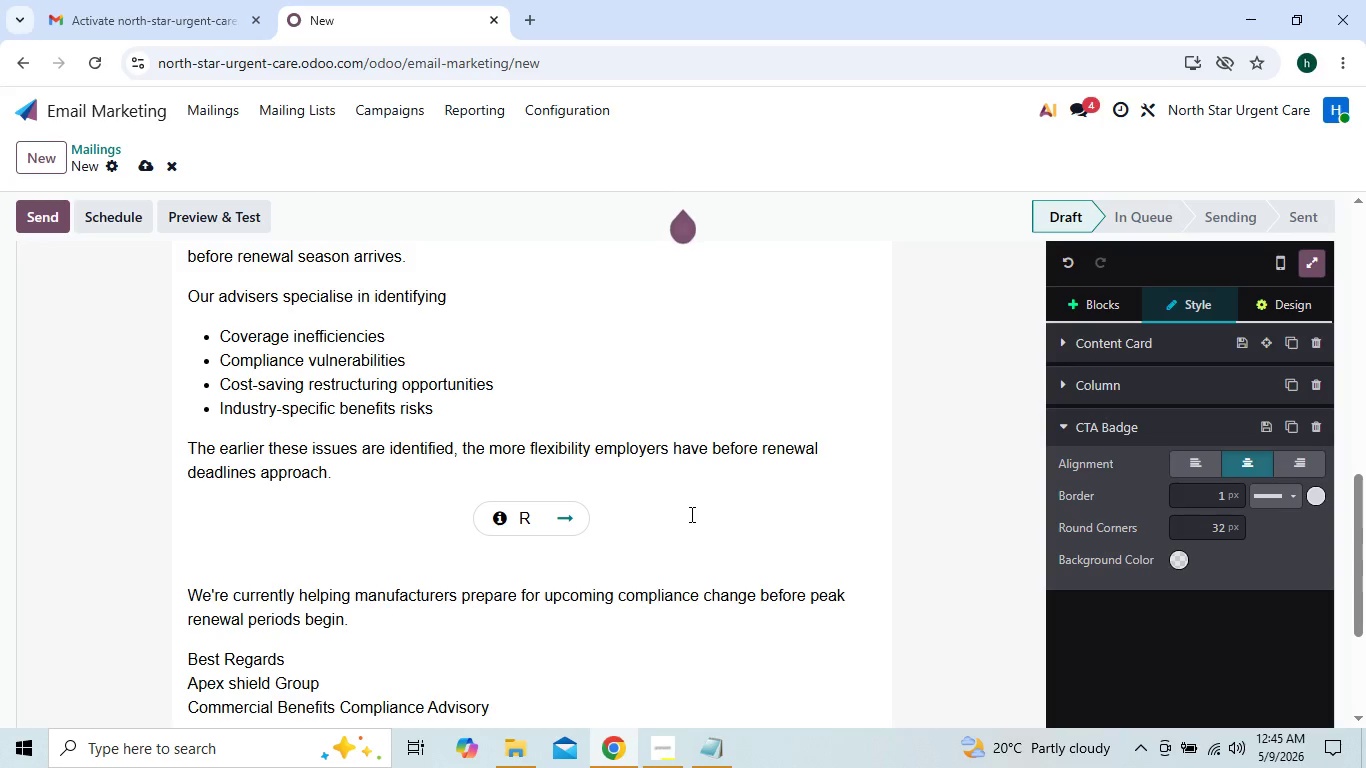 
type(EVIEW Your Bene)
 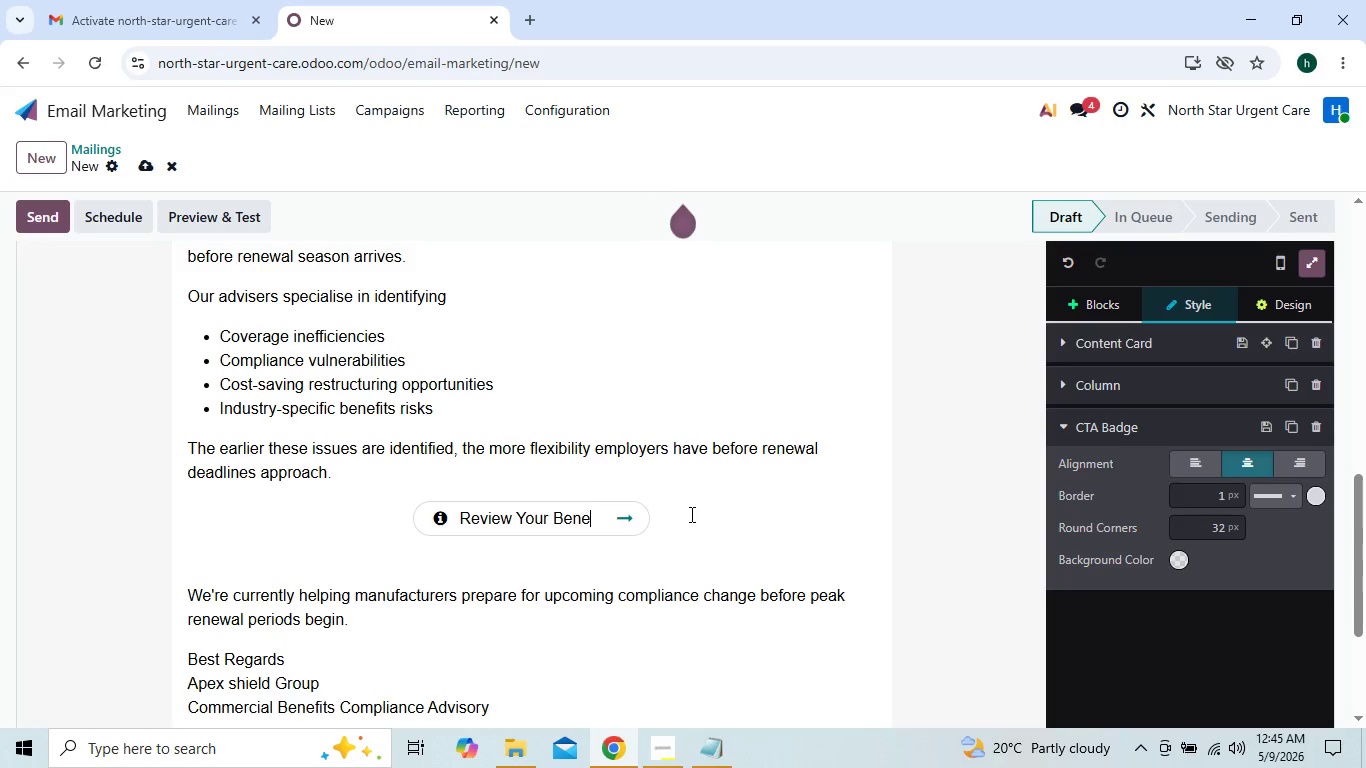 
hold_key(key=CapsLock, duration=0.62)
 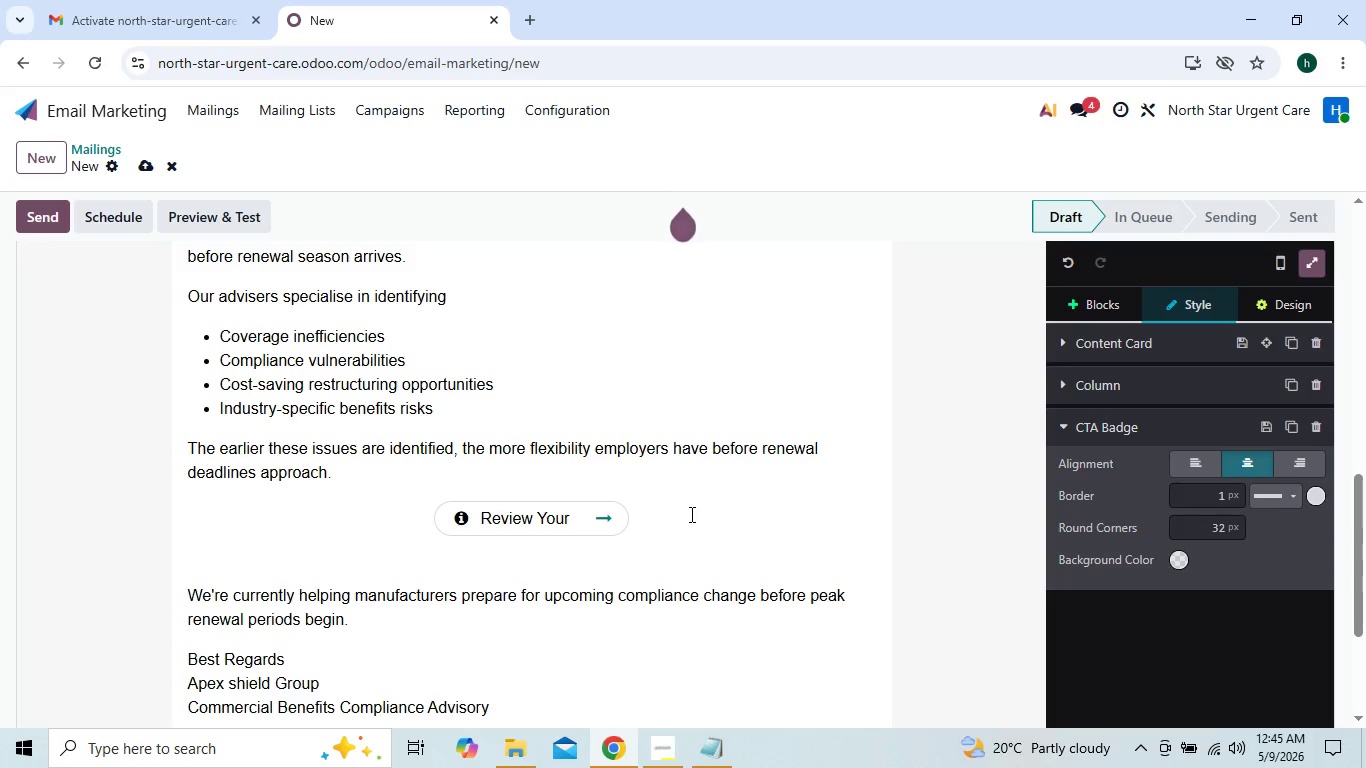 
type(FITS)
 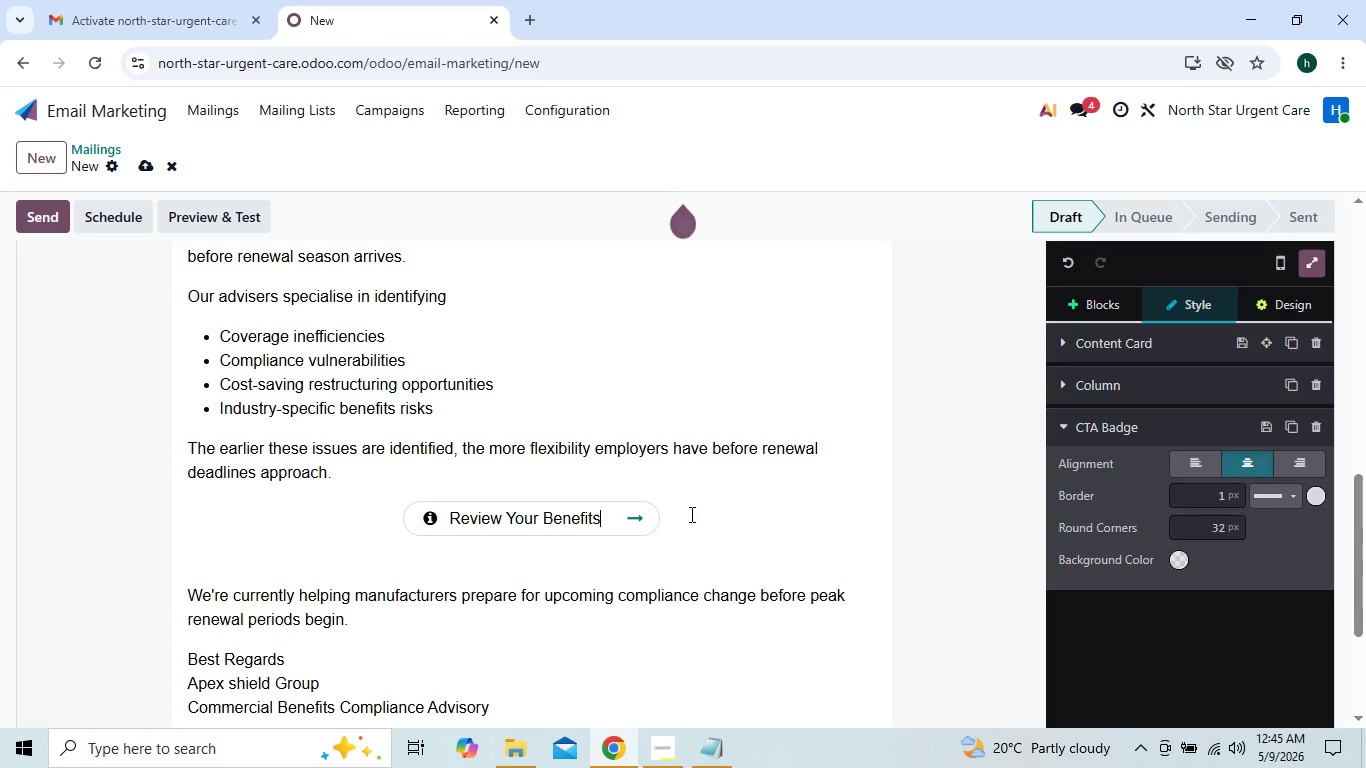 
type( Exposure)
 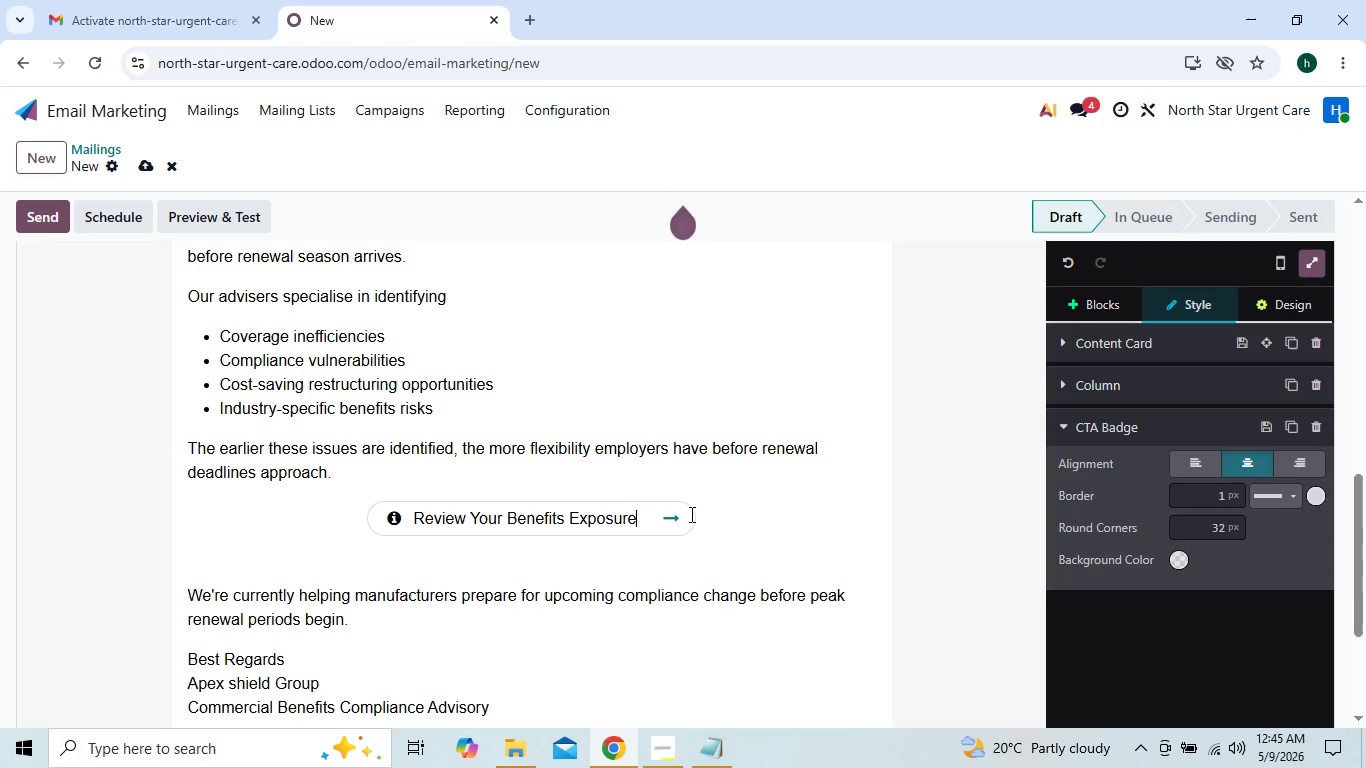 
left_click([720, 384])
 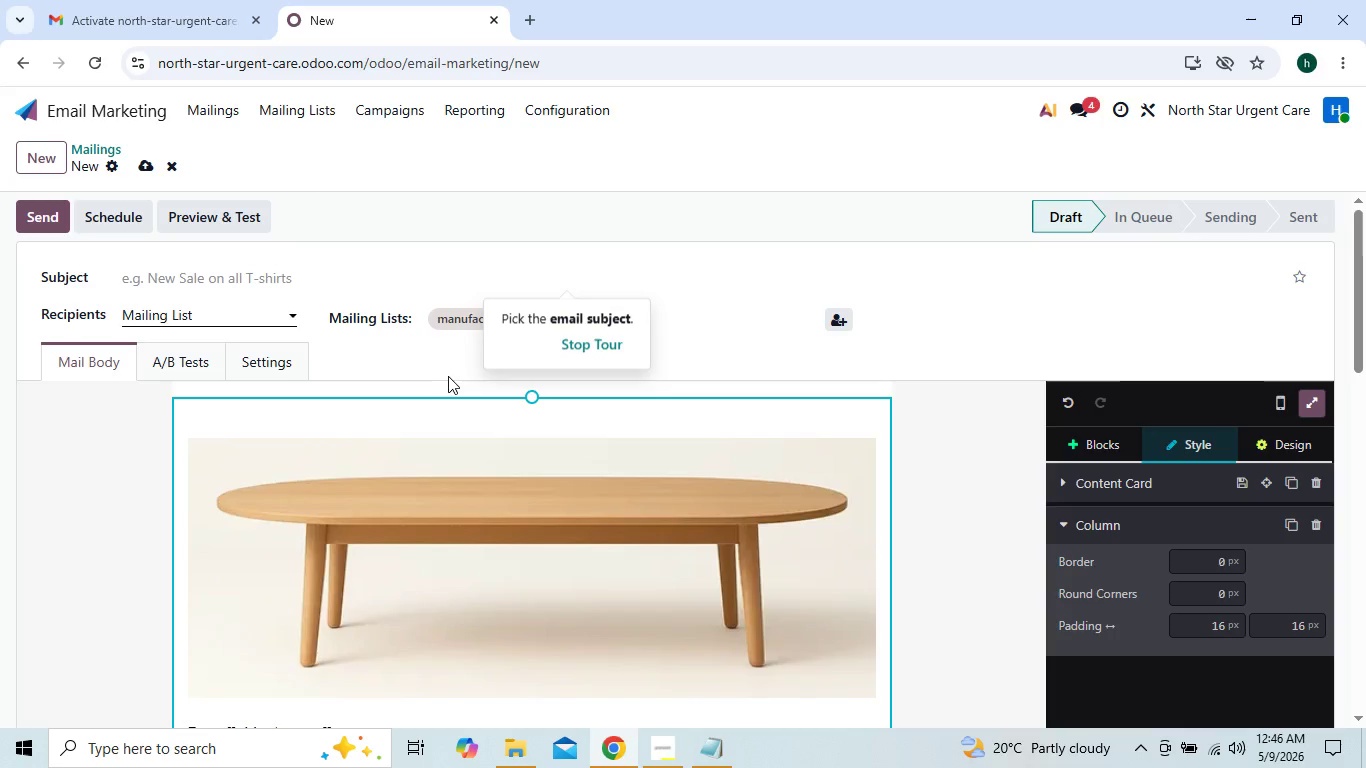 
wait(5.27)
 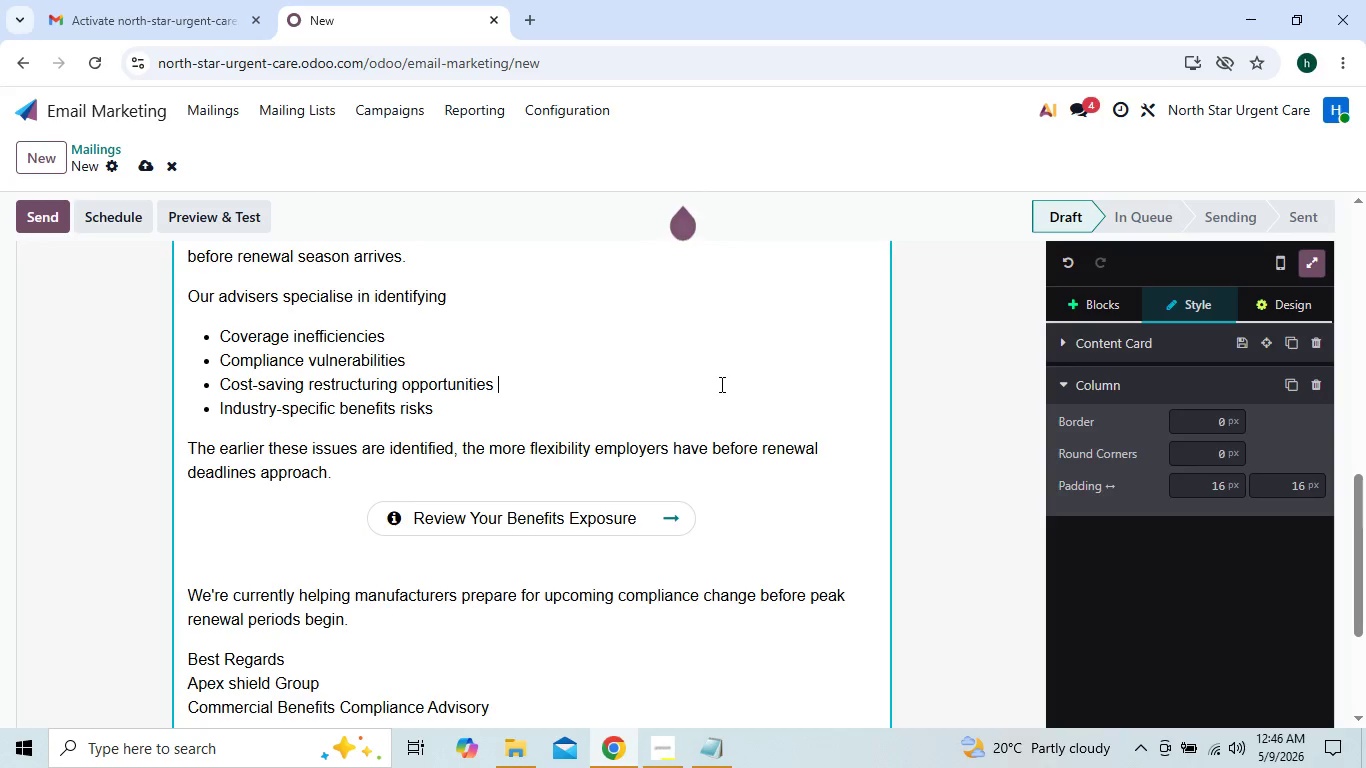 
left_click([267, 359])
 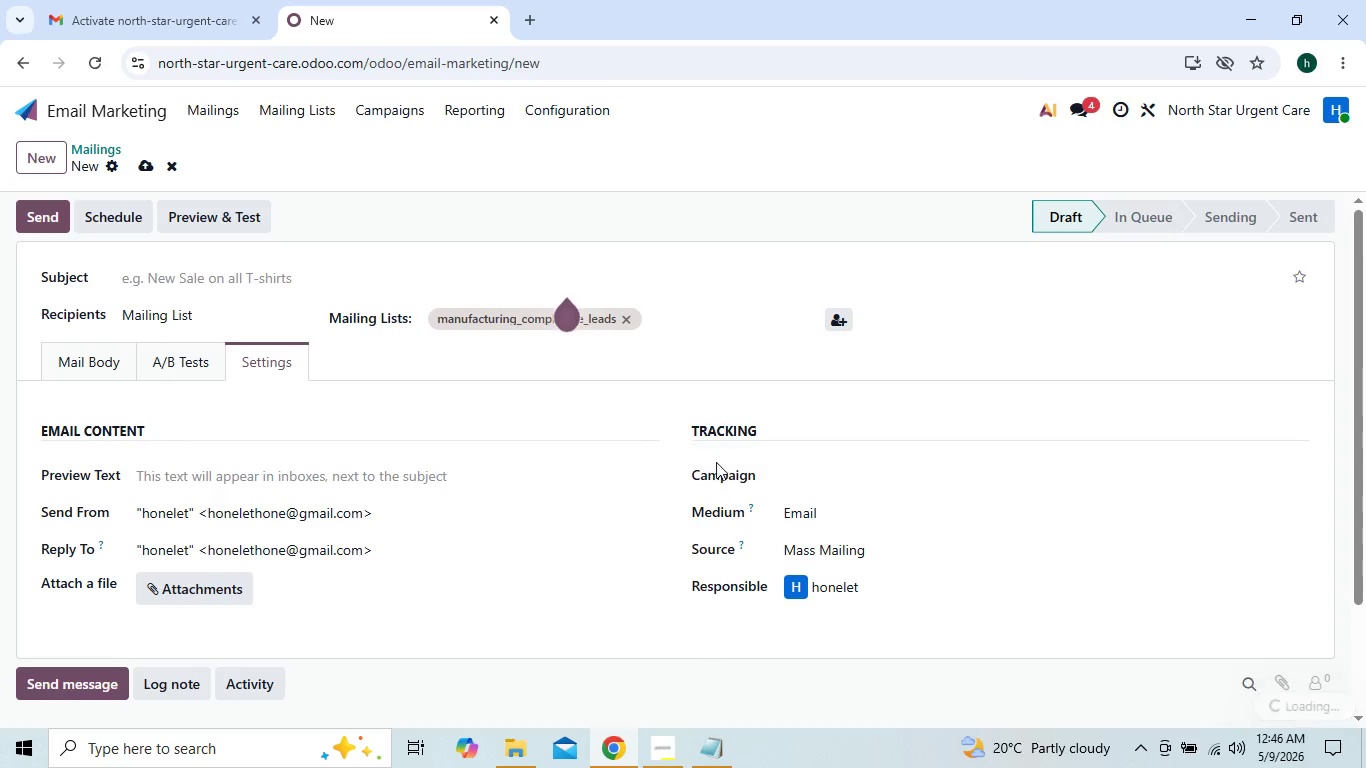 
left_click([791, 482])
 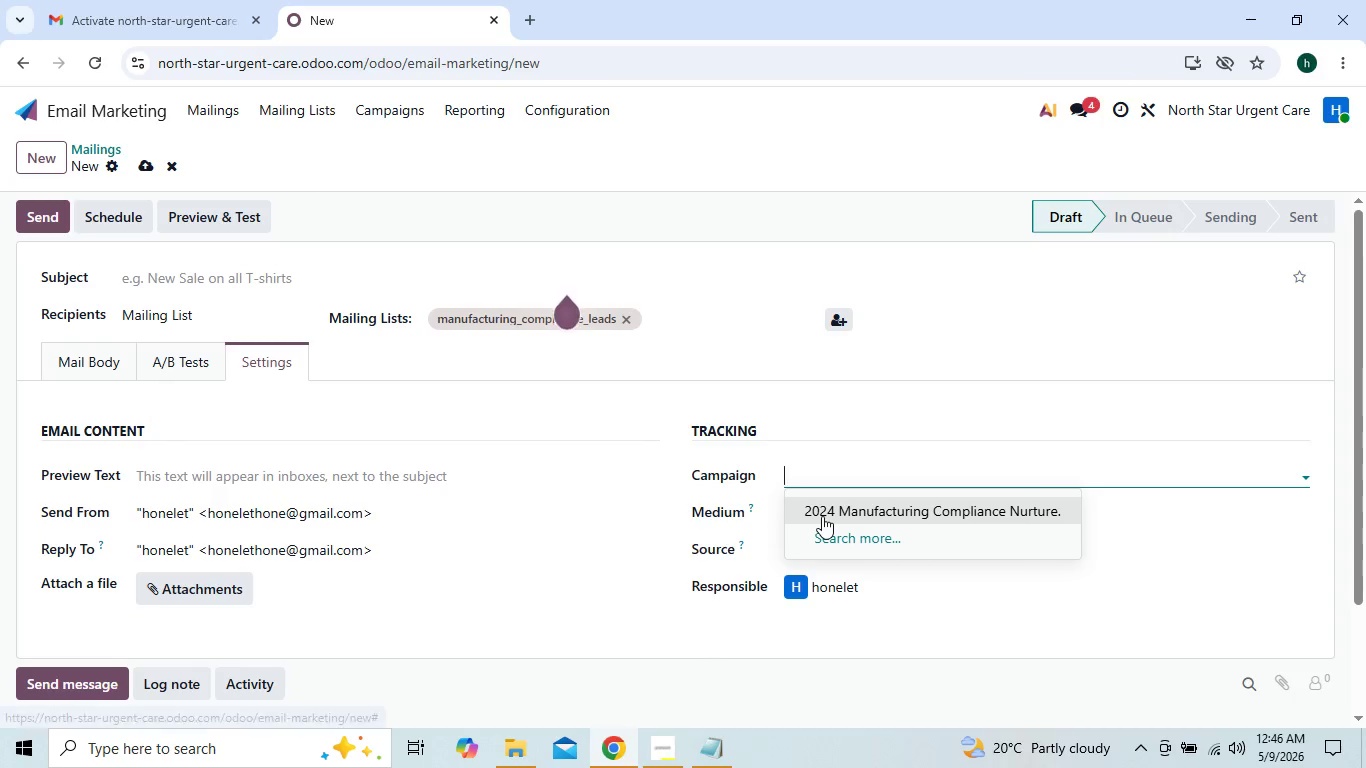 
left_click([822, 516])
 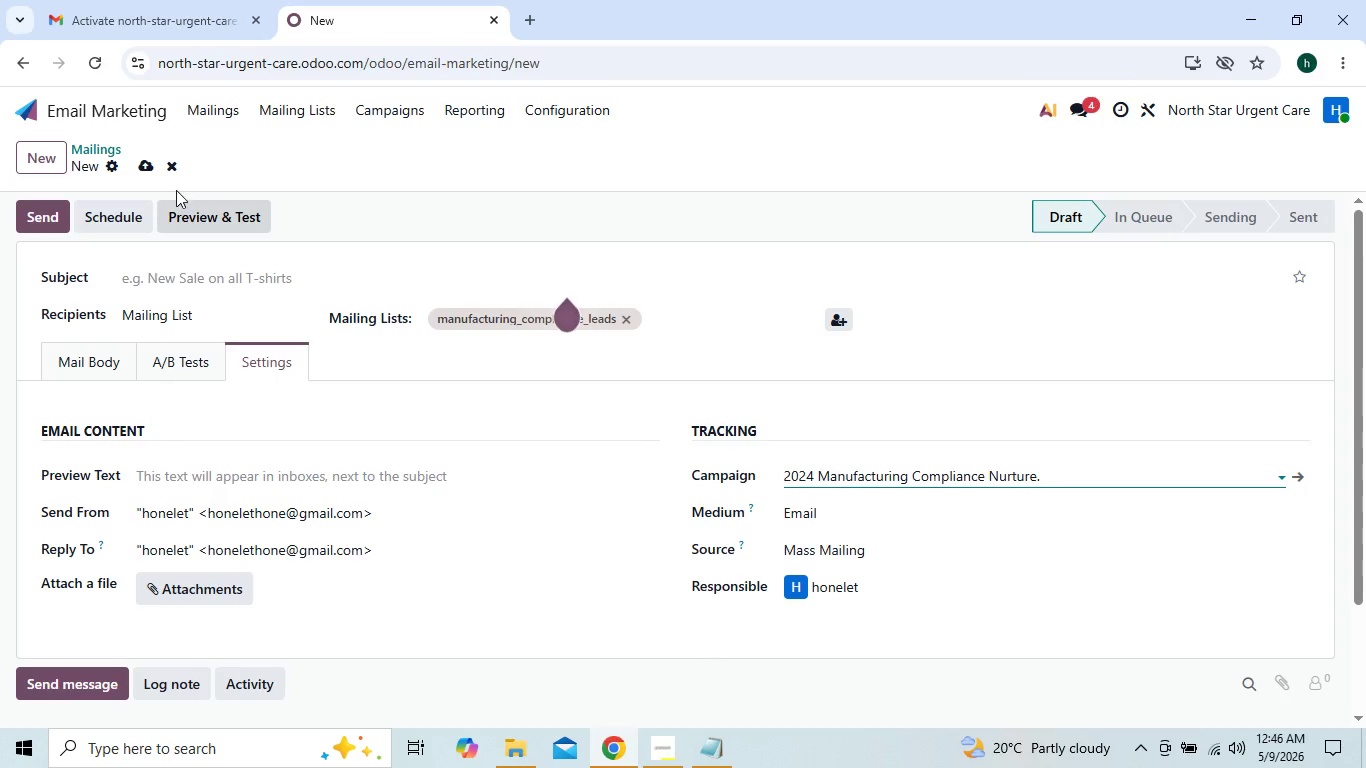 
left_click([140, 167])
 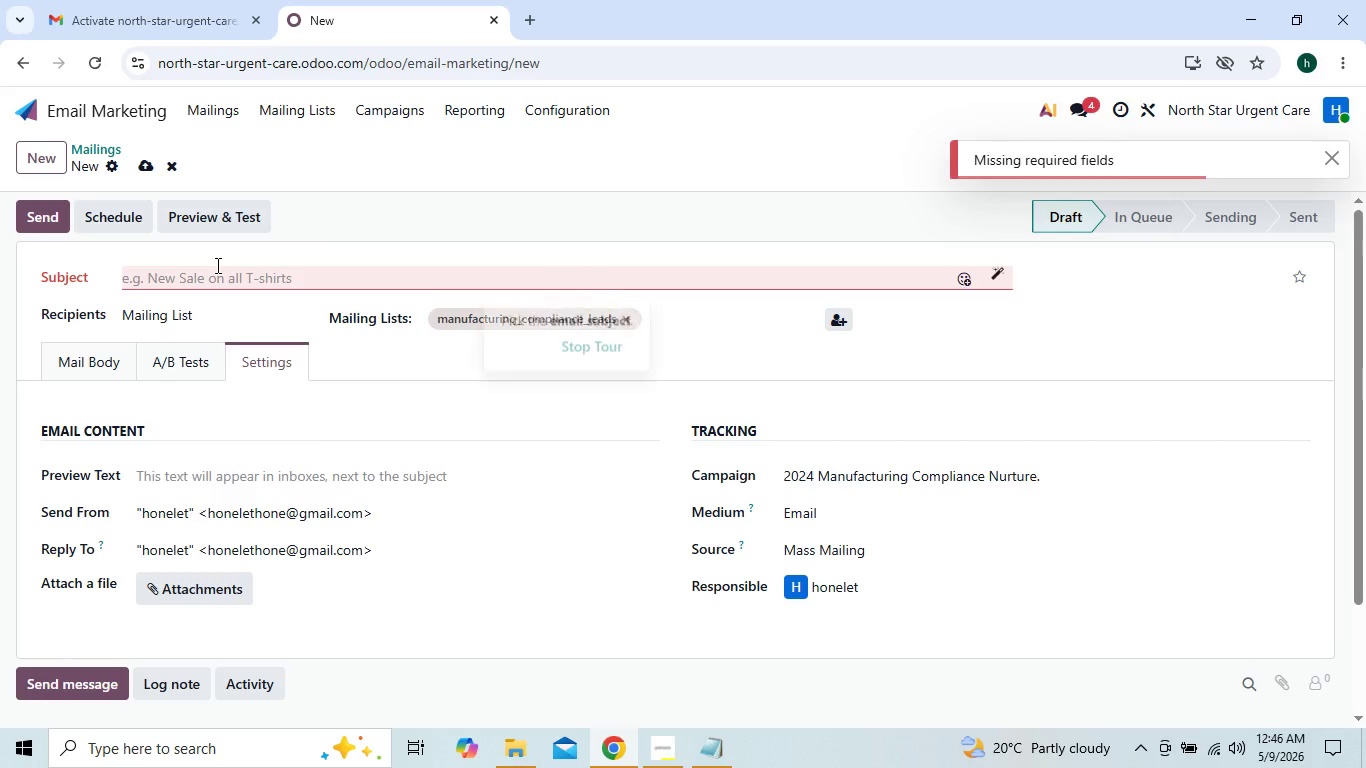 
left_click([222, 273])
 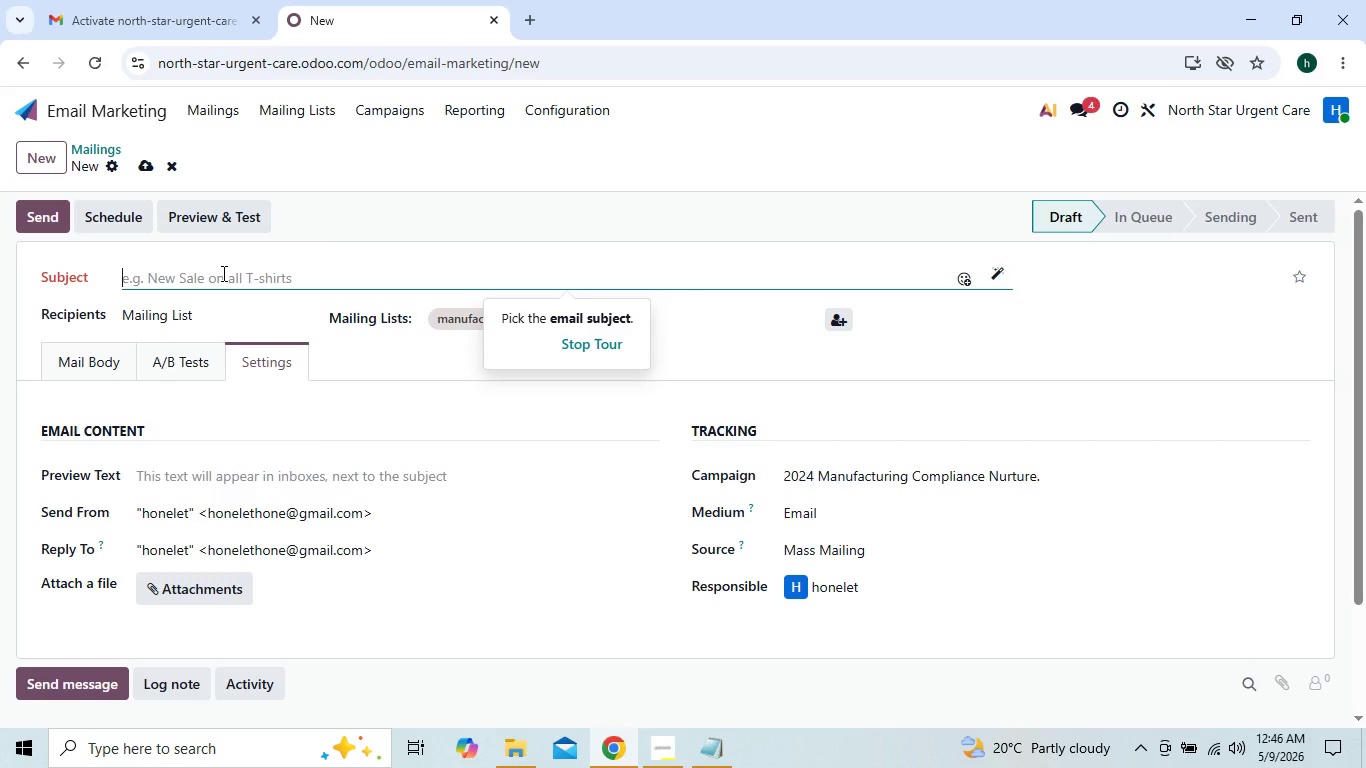 
wait(6.31)
 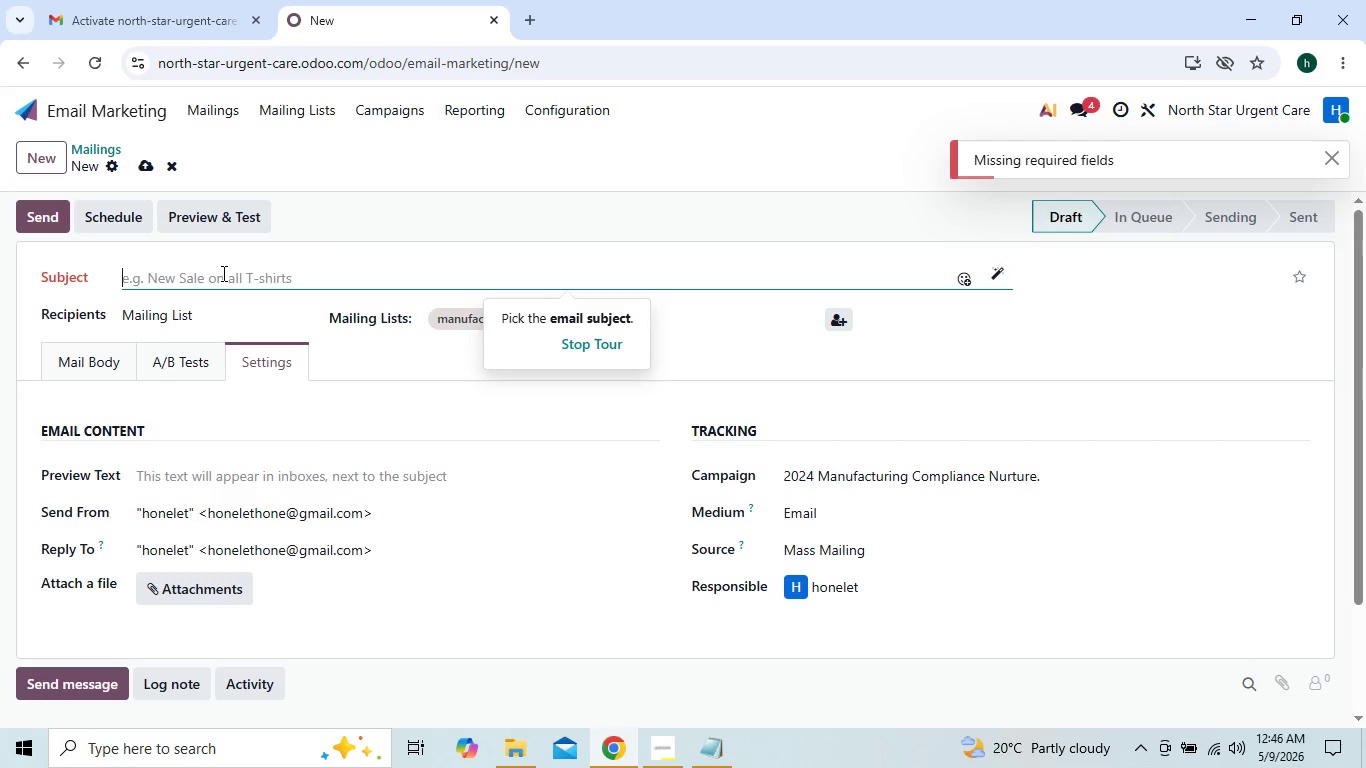 
type(Are NEw )
key(Backspace)
key(Backspace)
key(Backspace)
type(ew )
 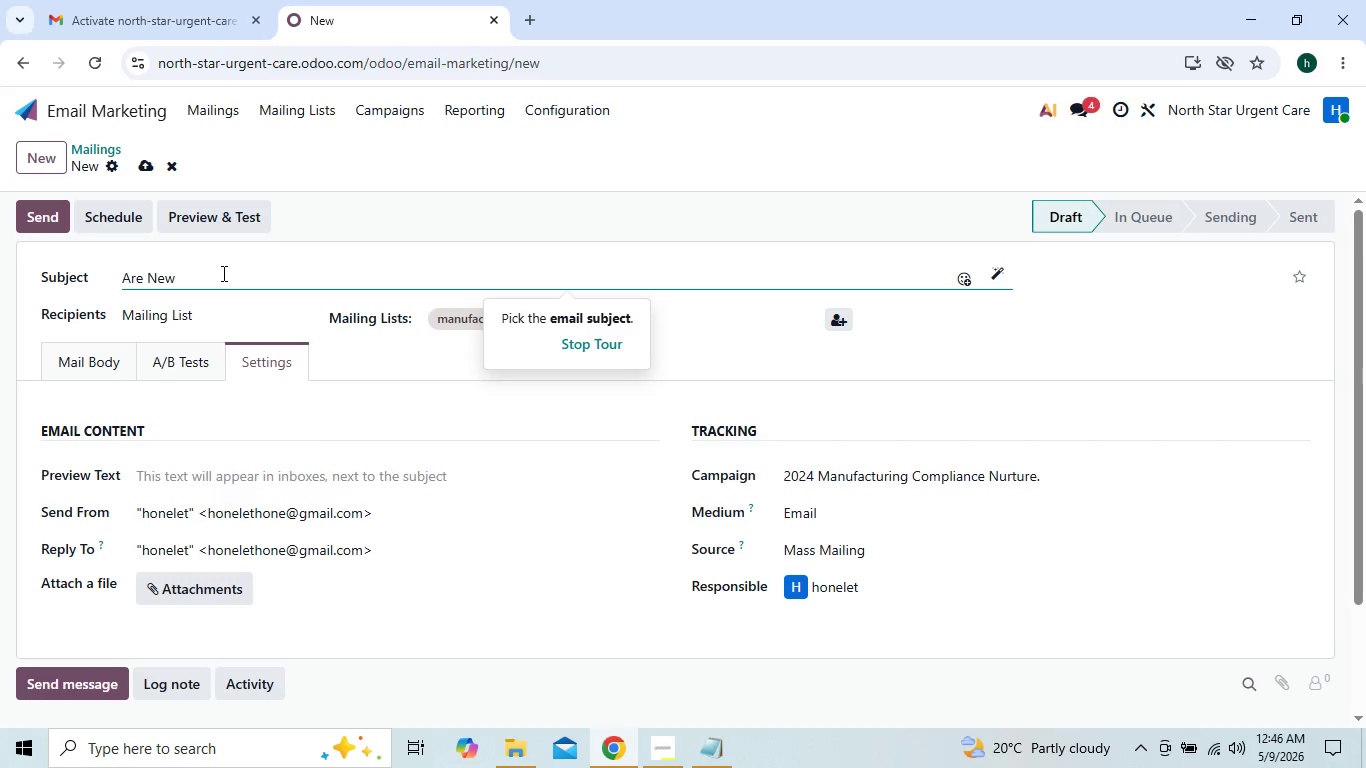 
type(Disability )
 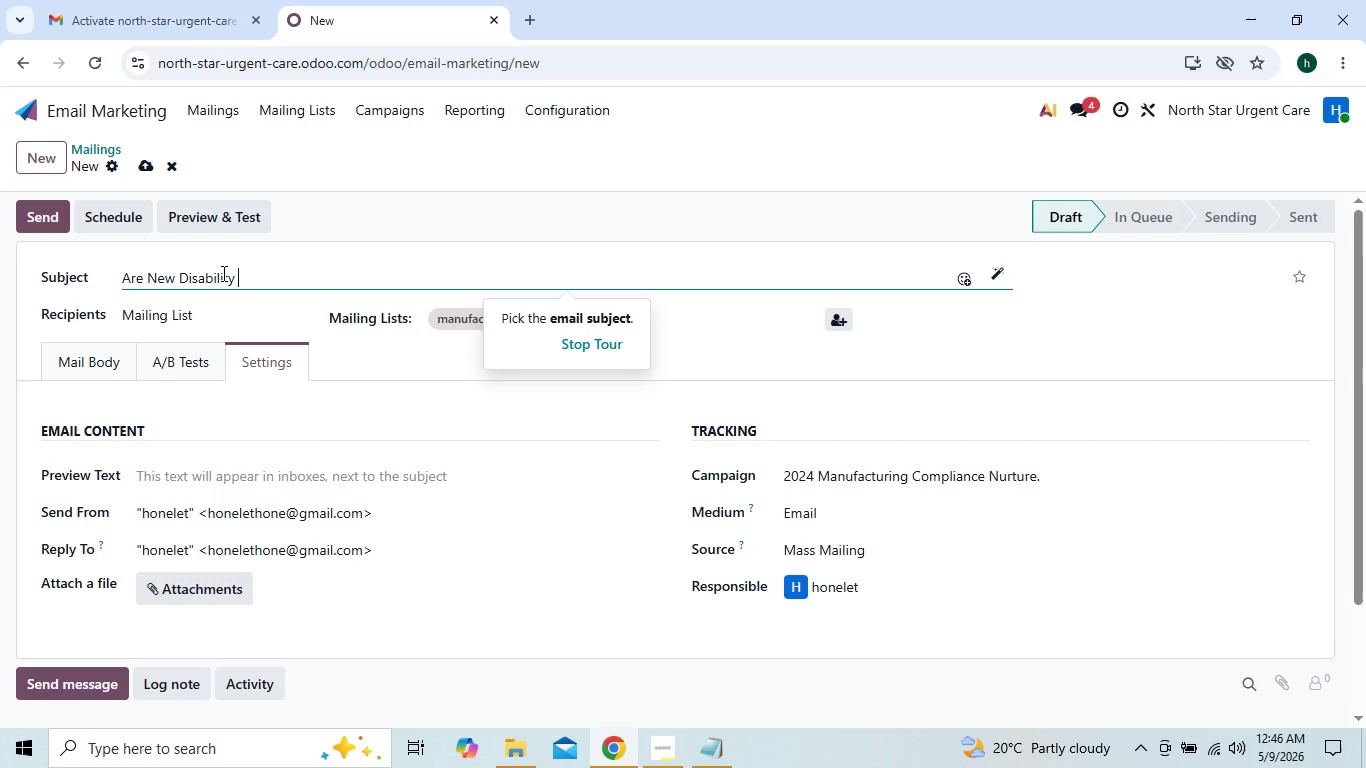 
type(Mandates putting Y)
 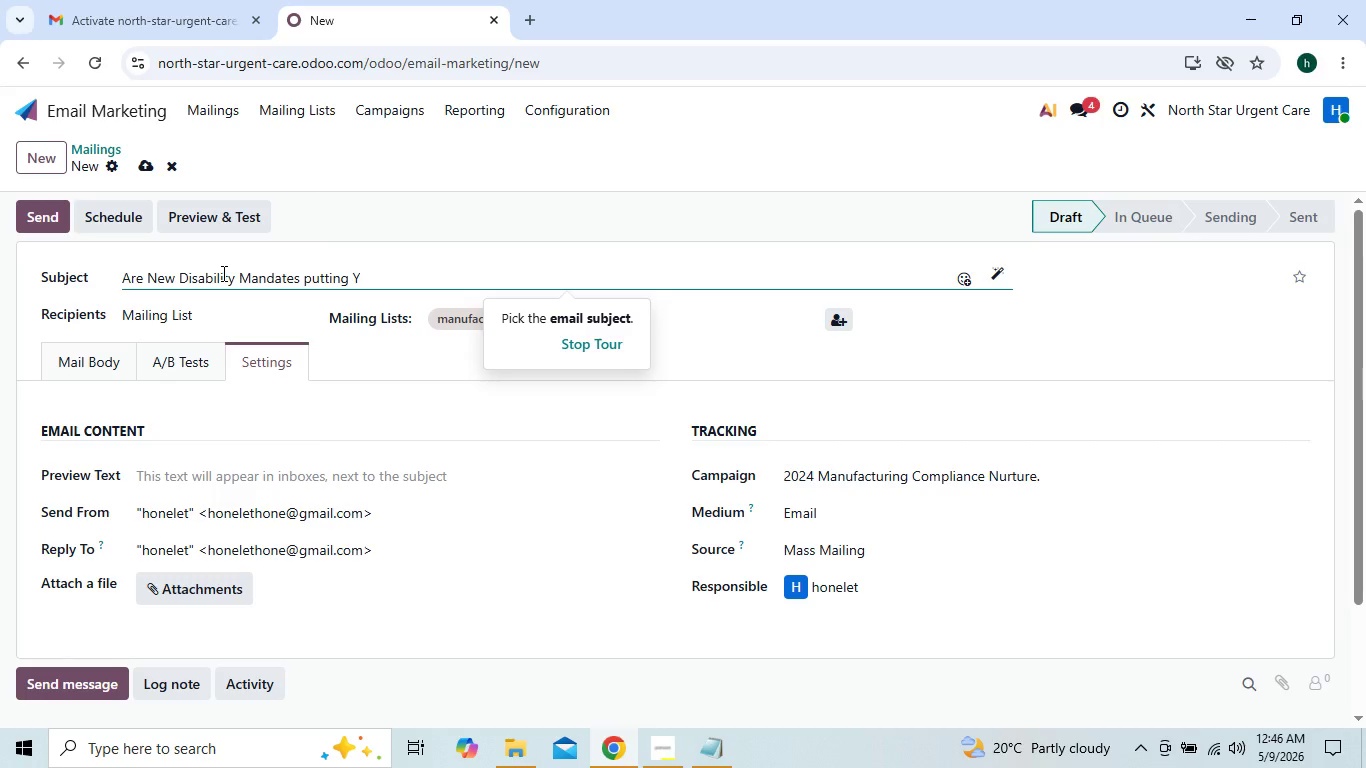 
key(ArrowLeft)
 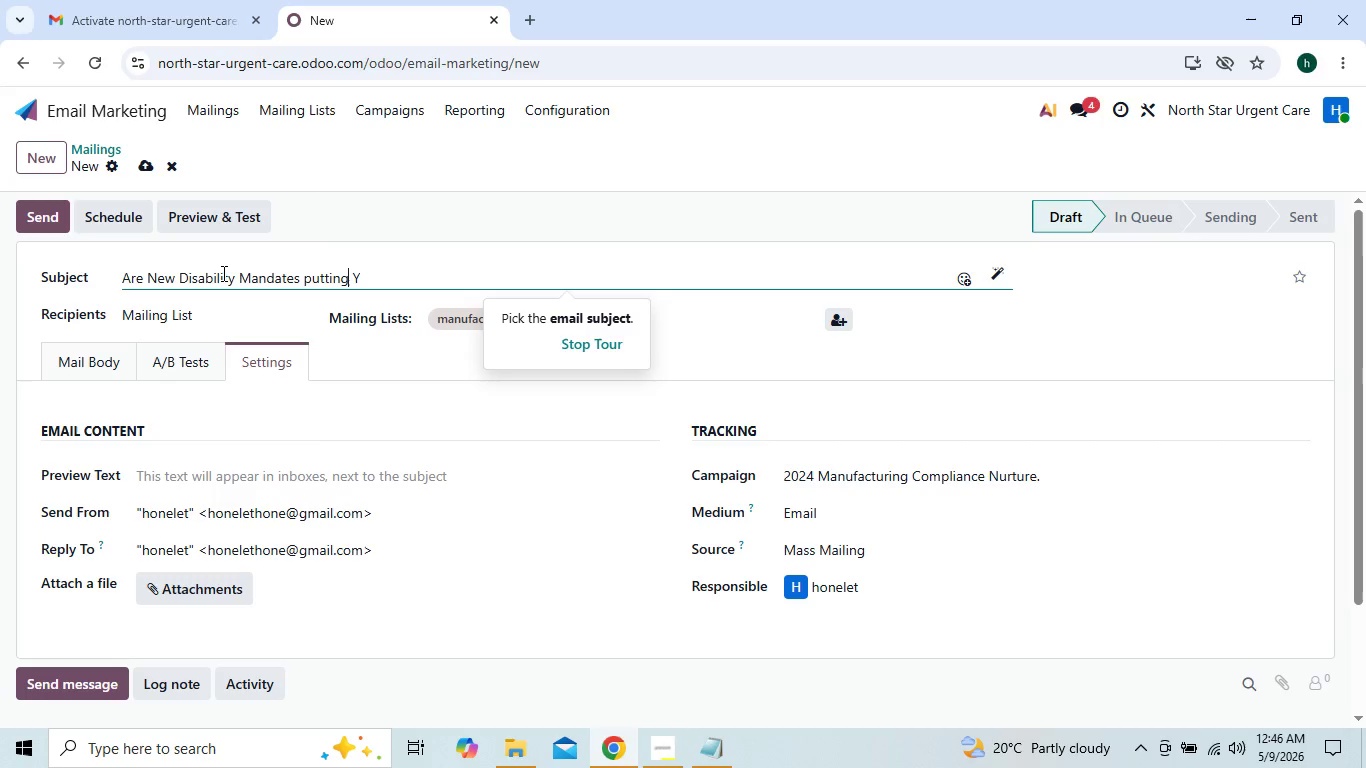 
key(ArrowLeft)
 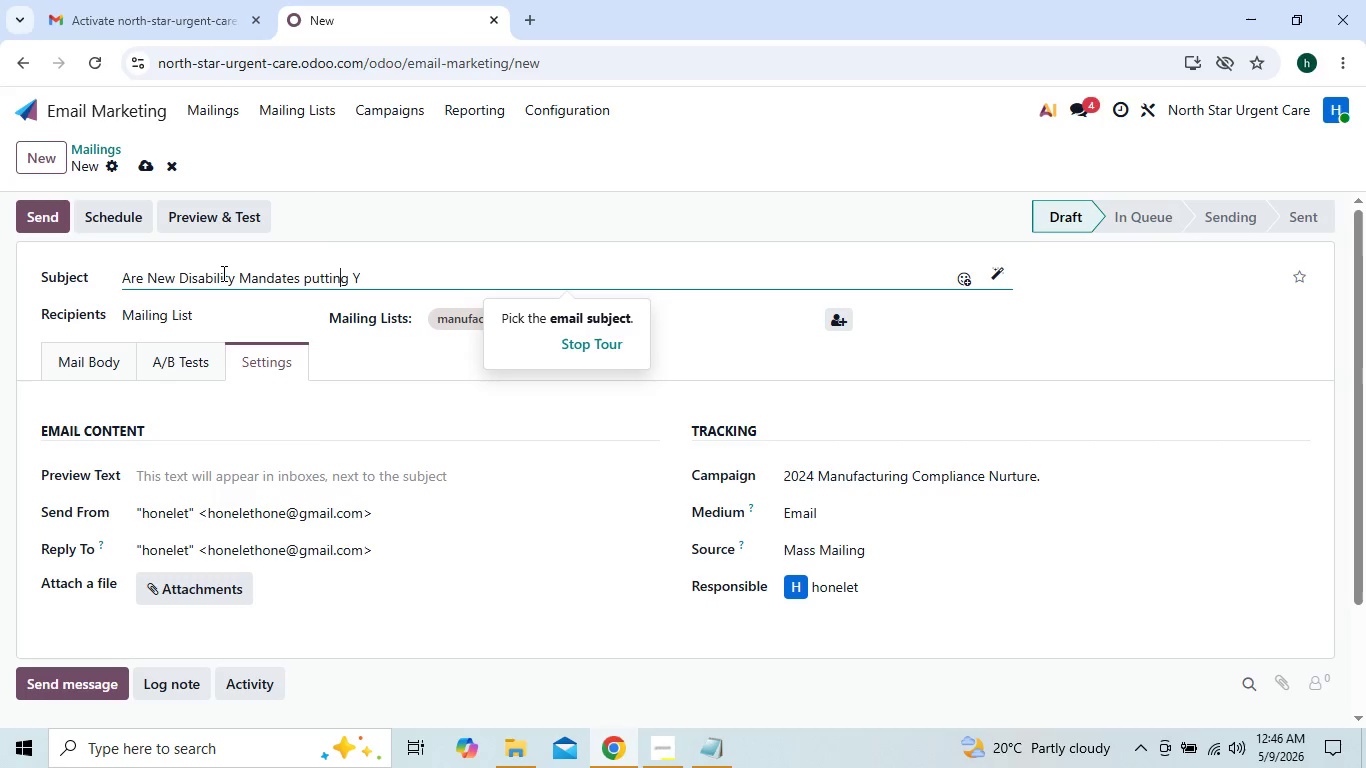 
key(ArrowLeft)
 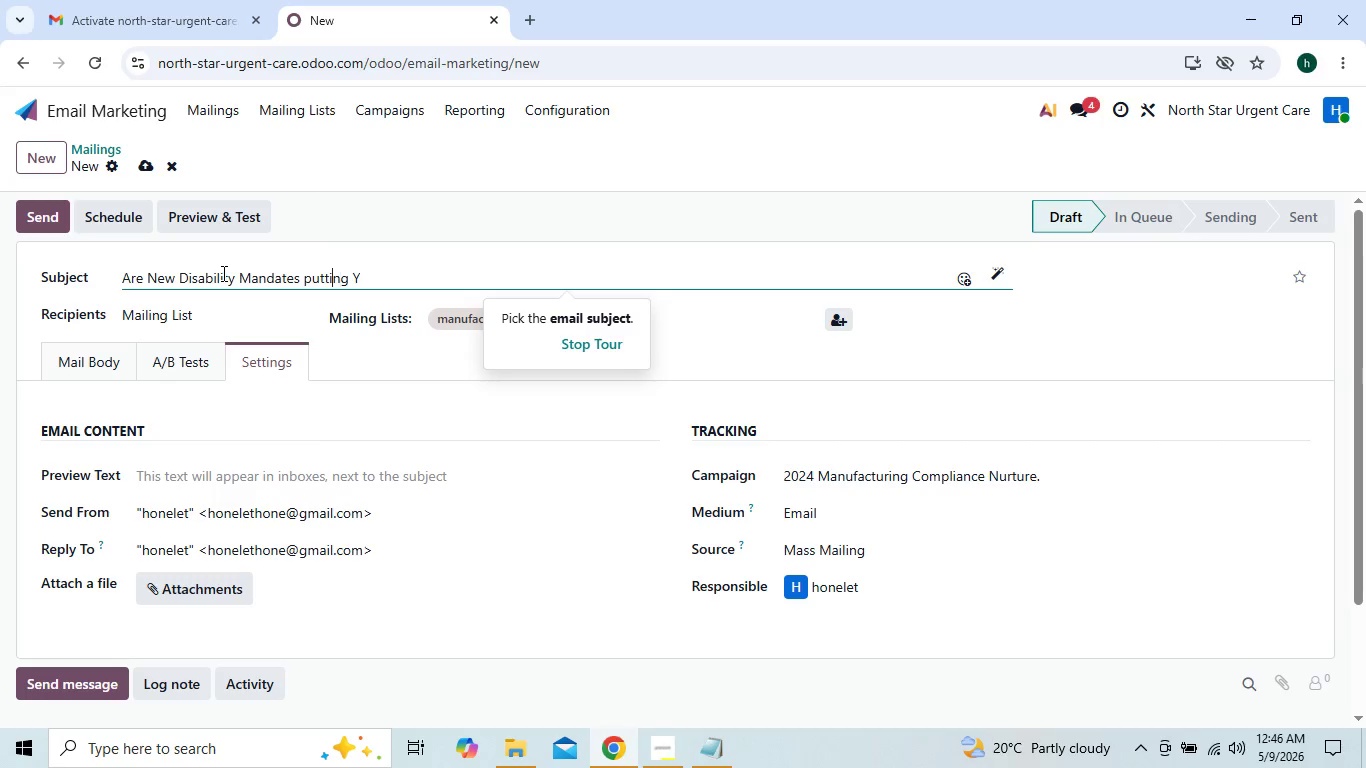 
key(ArrowLeft)
 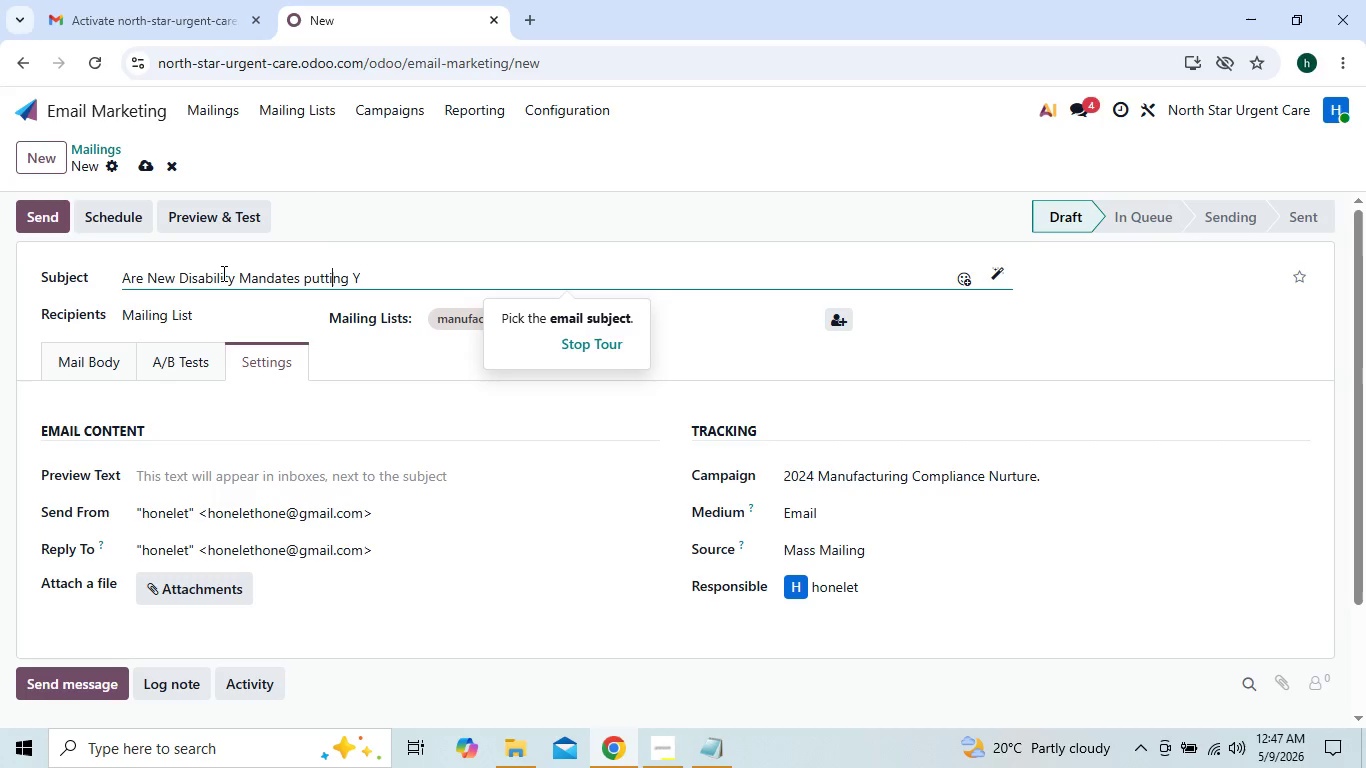 
key(ArrowLeft)
 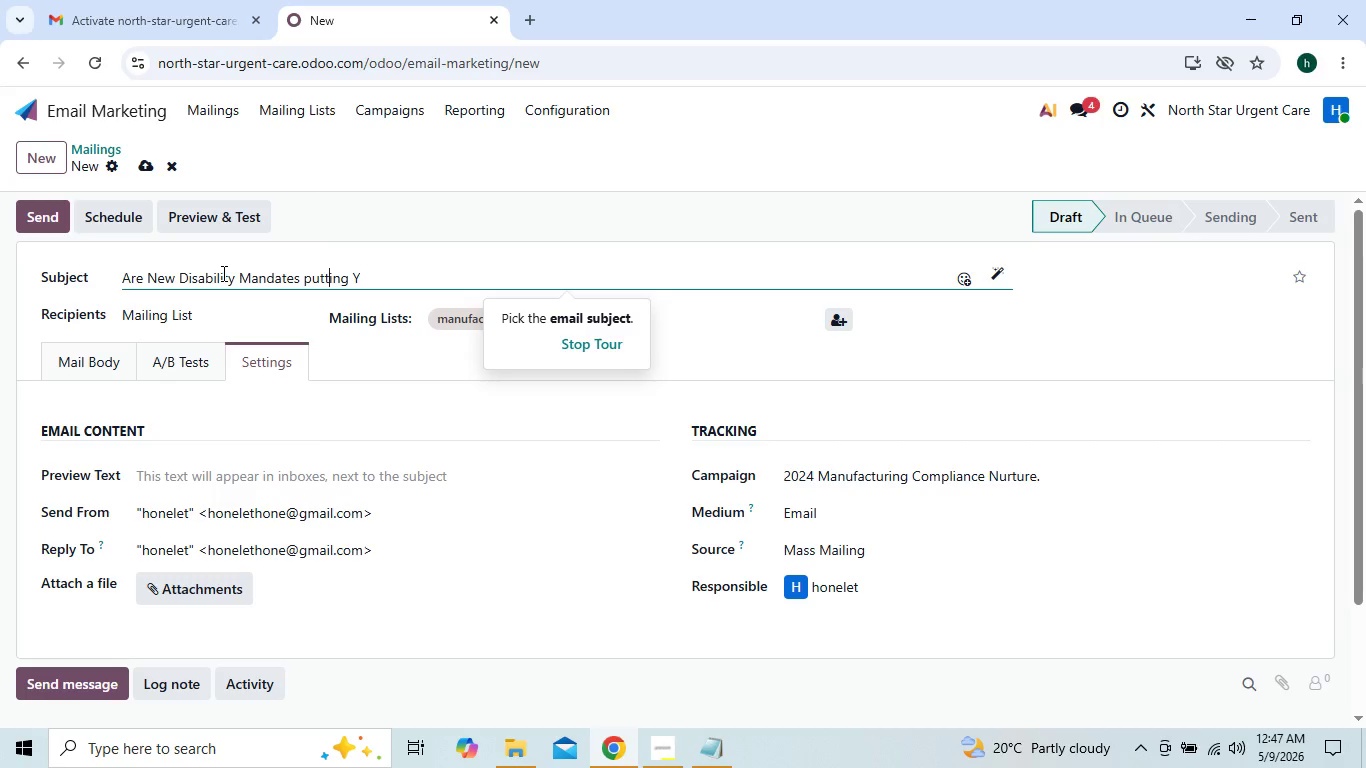 
key(ArrowLeft)
 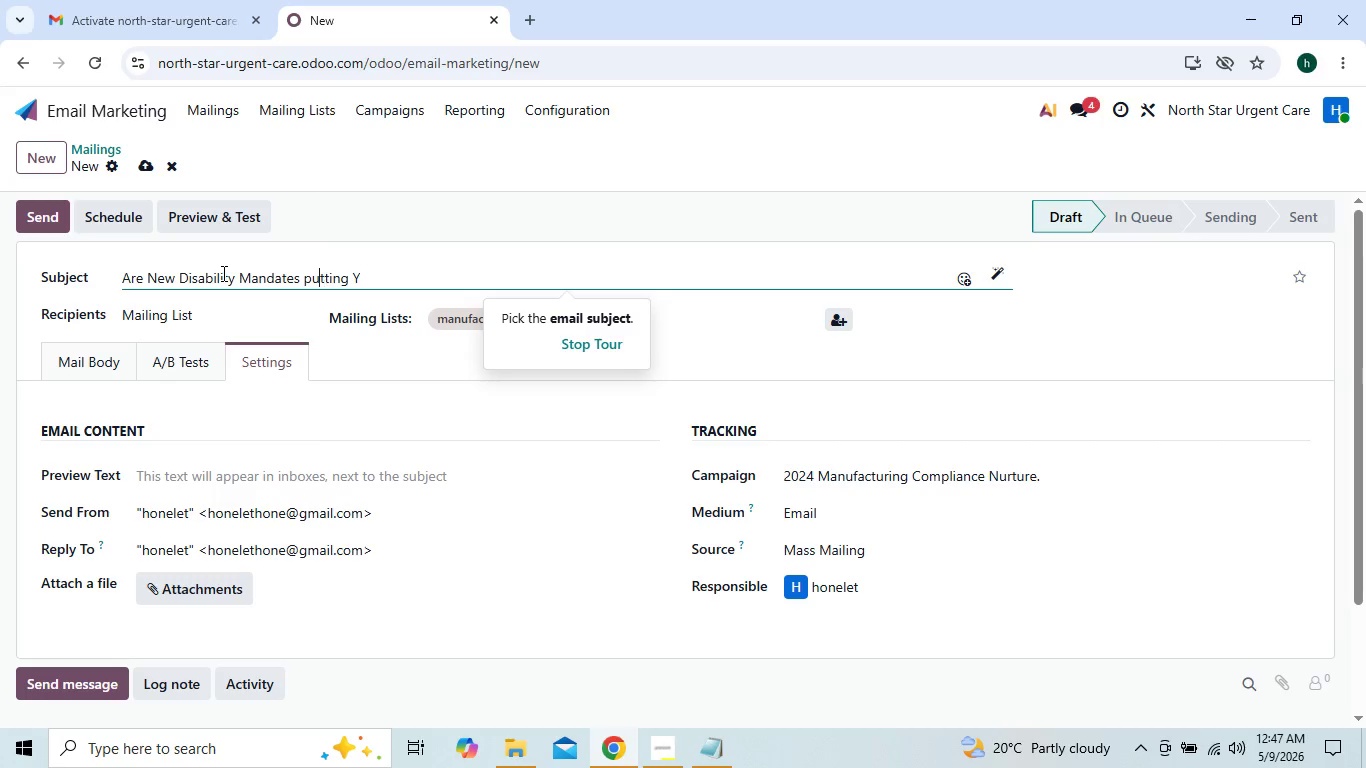 
key(ArrowLeft)
 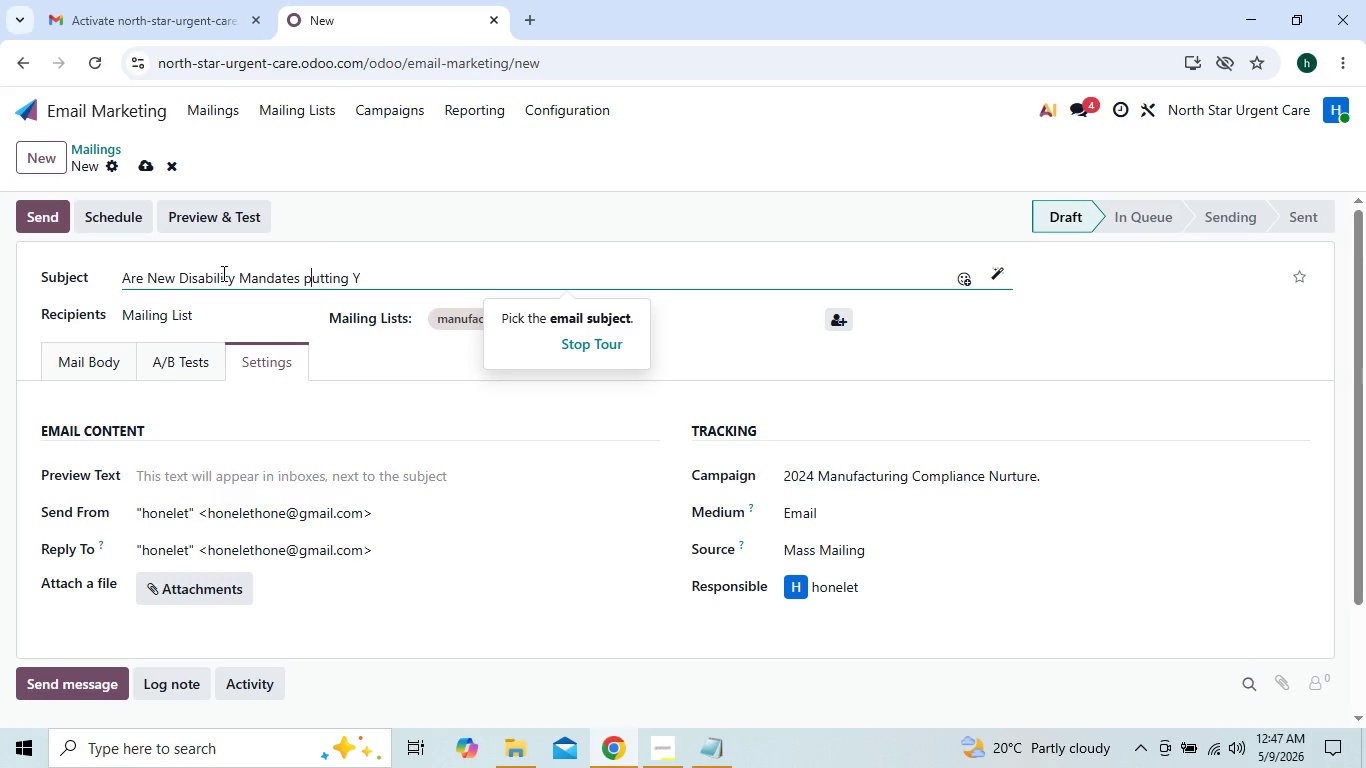 
key(ArrowLeft)
 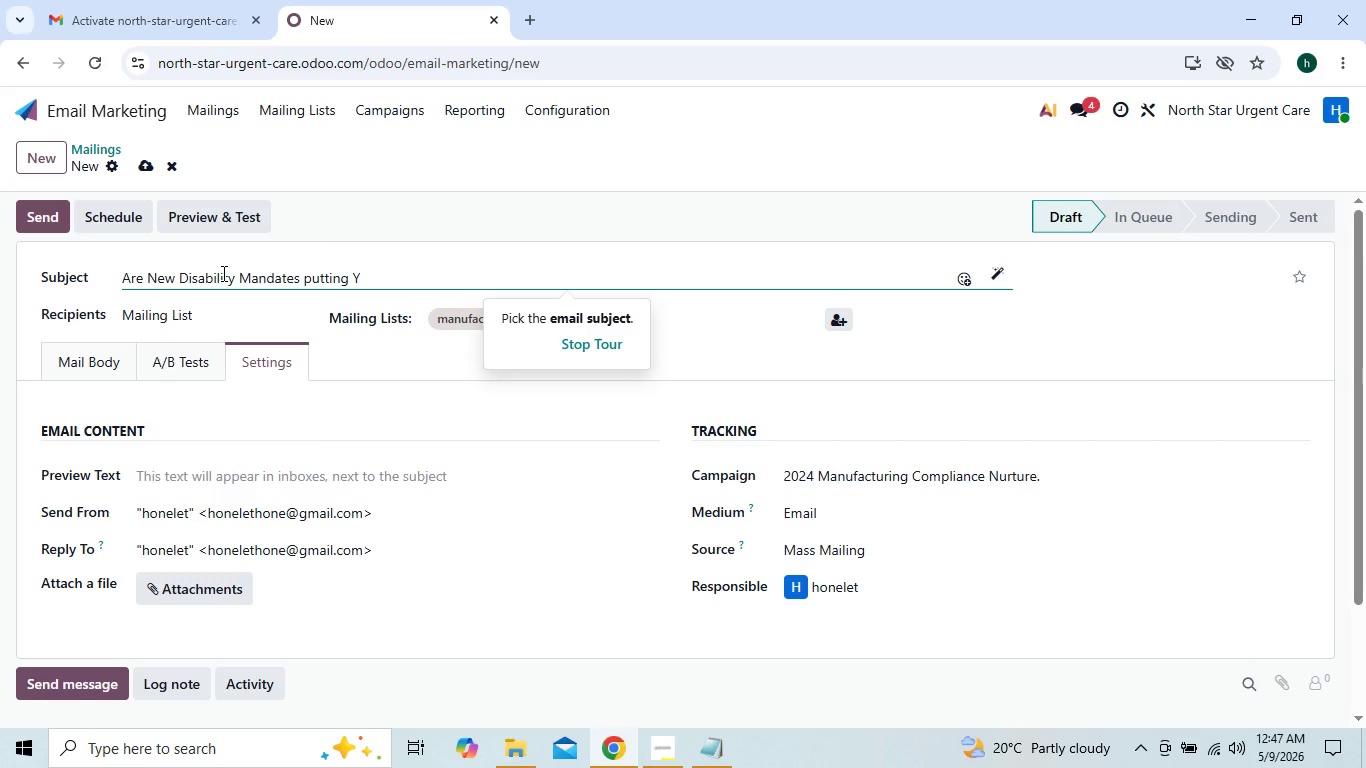 
key(Backspace)
 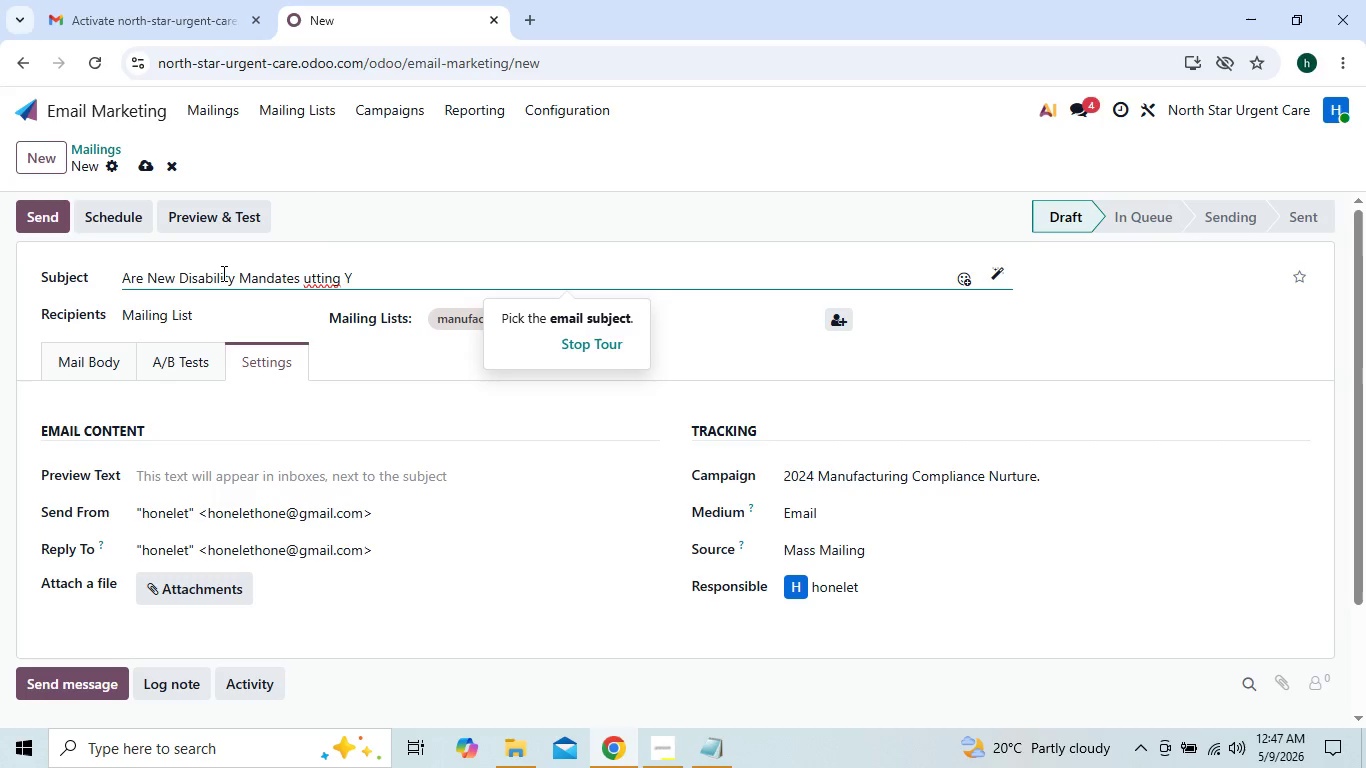 
key(Shift+P)
 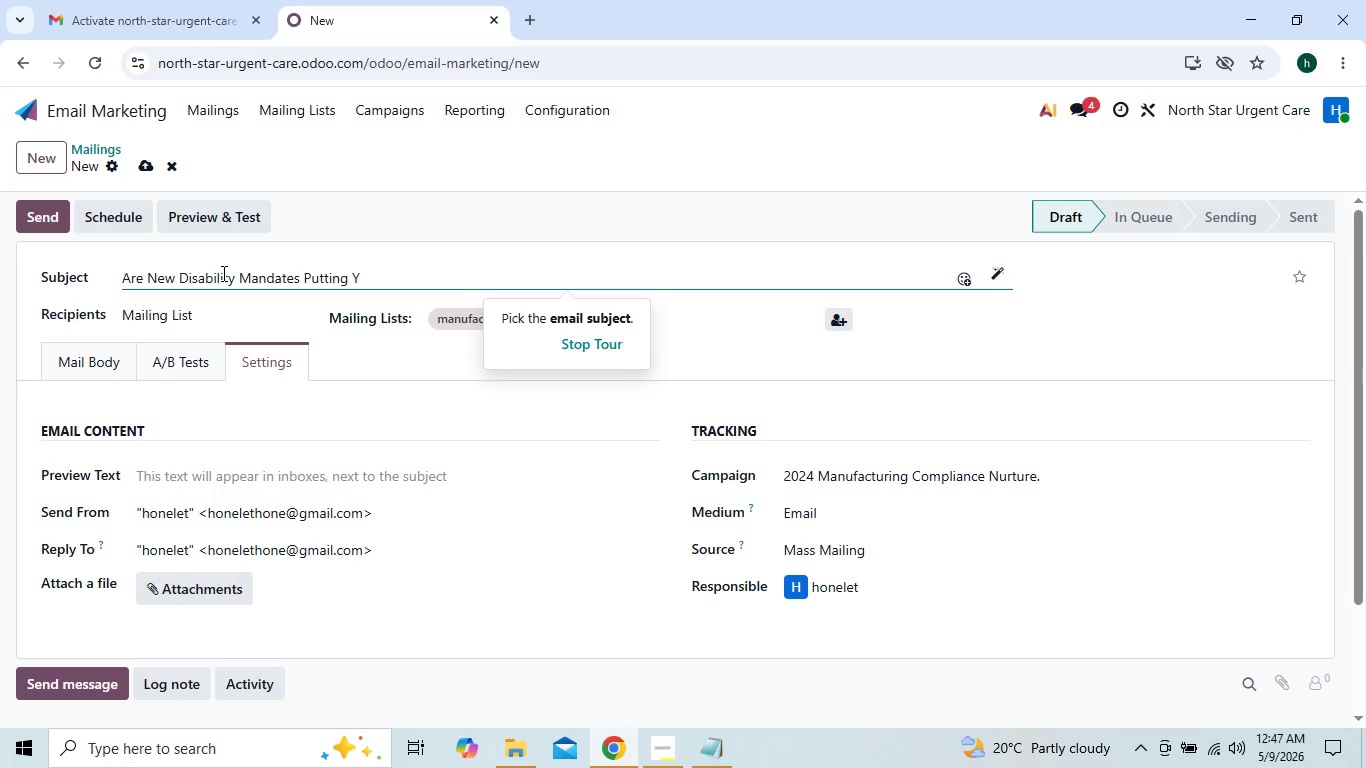 
key(Insert)
 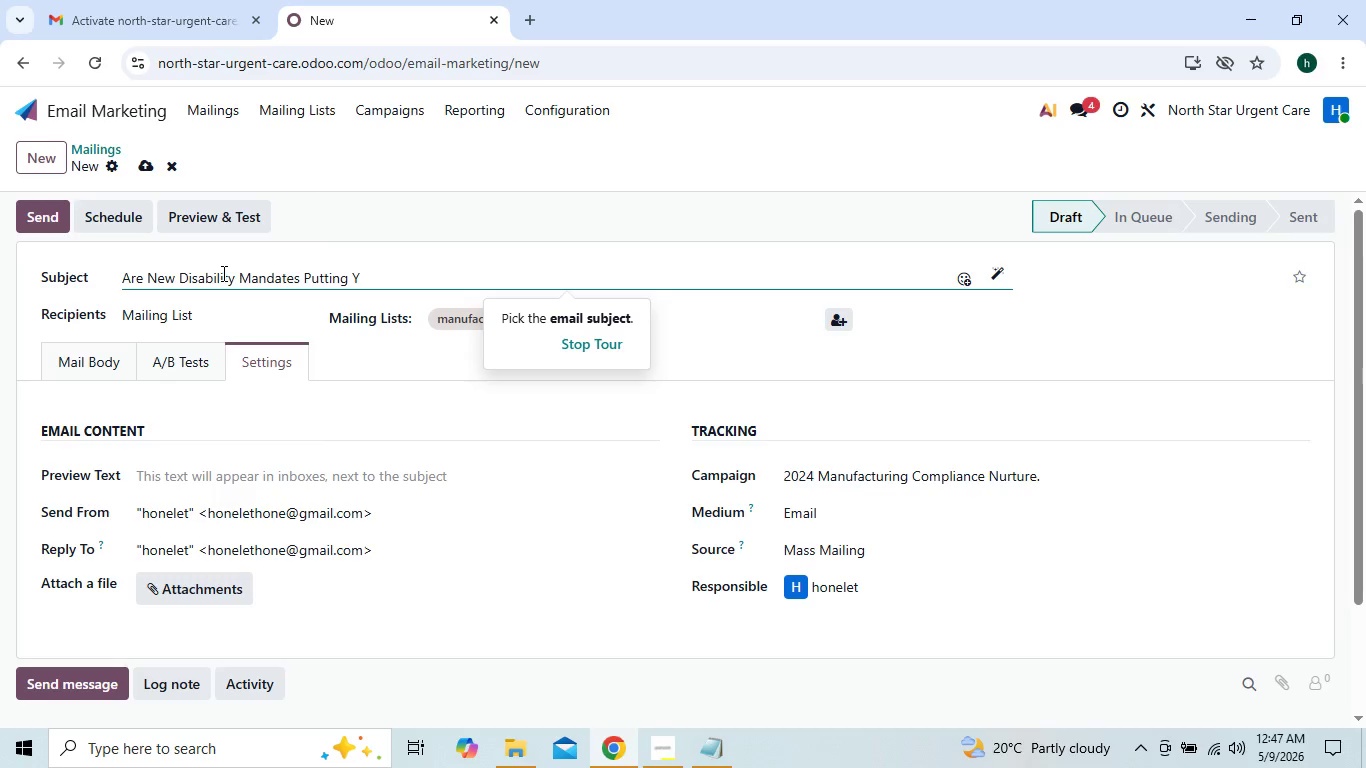 
key(ArrowRight)
 